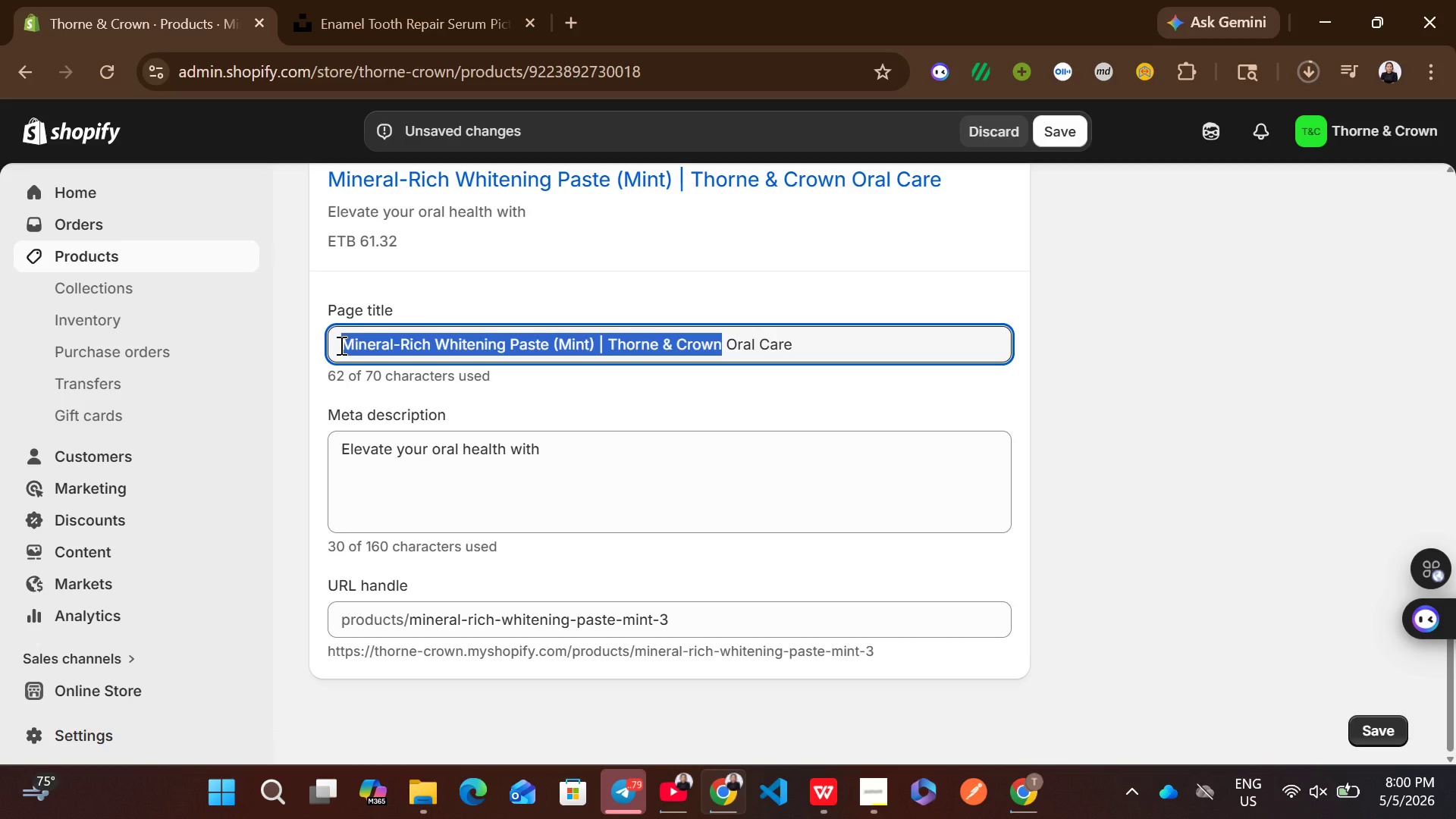 
key(Control+C)
 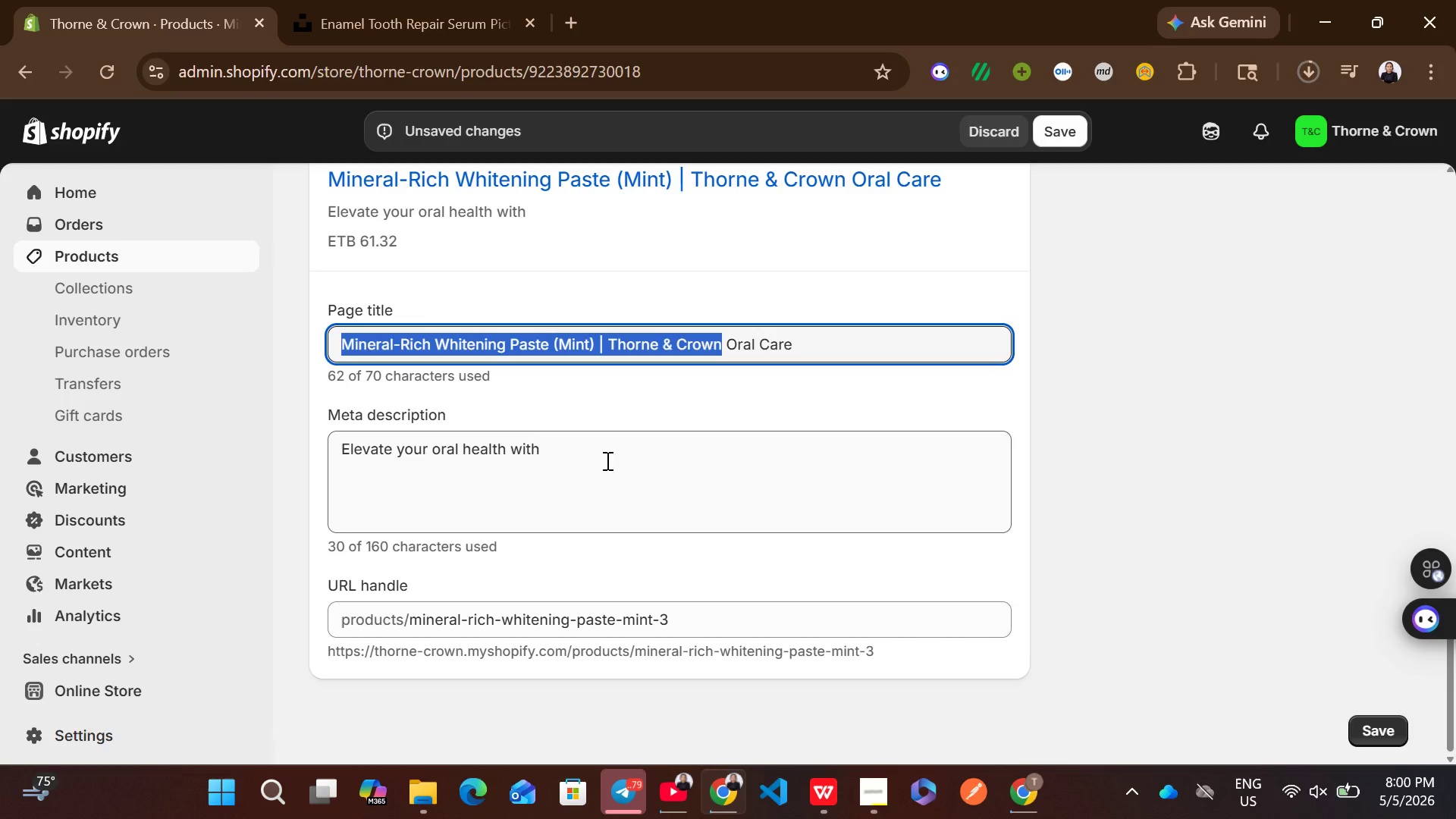 
left_click([602, 454])
 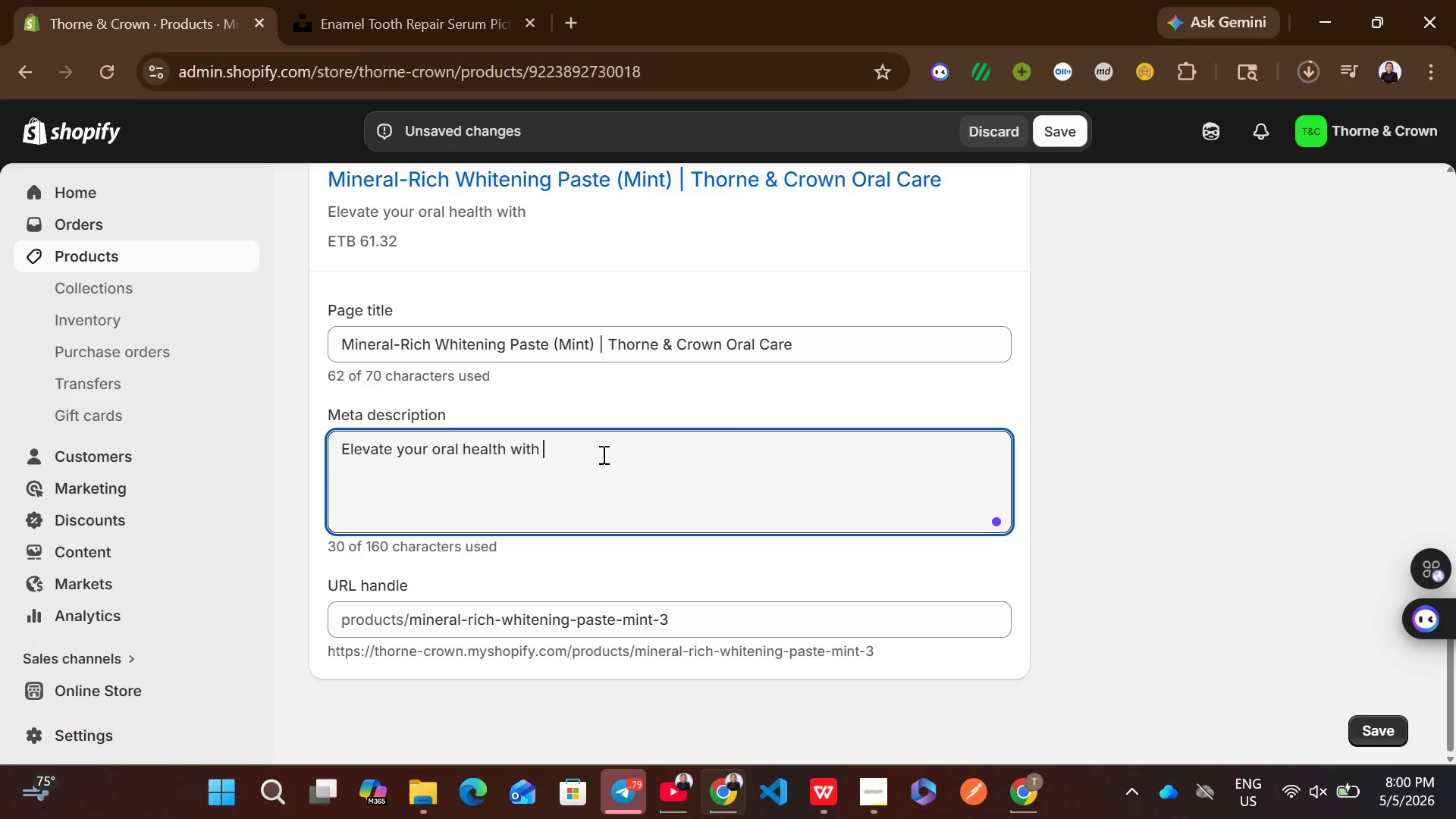 
key(Control+ControlLeft)
 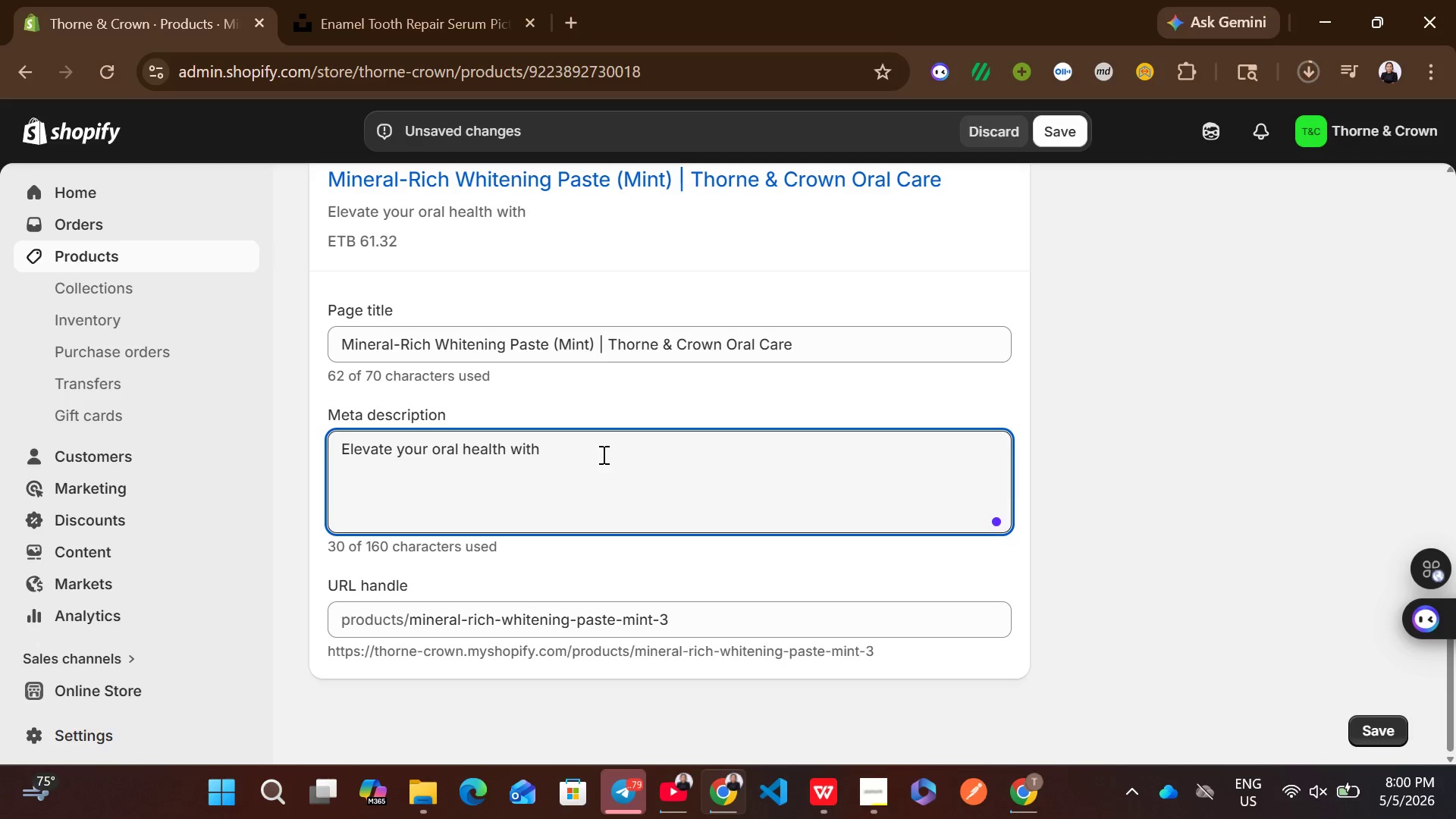 
key(Control+V)
 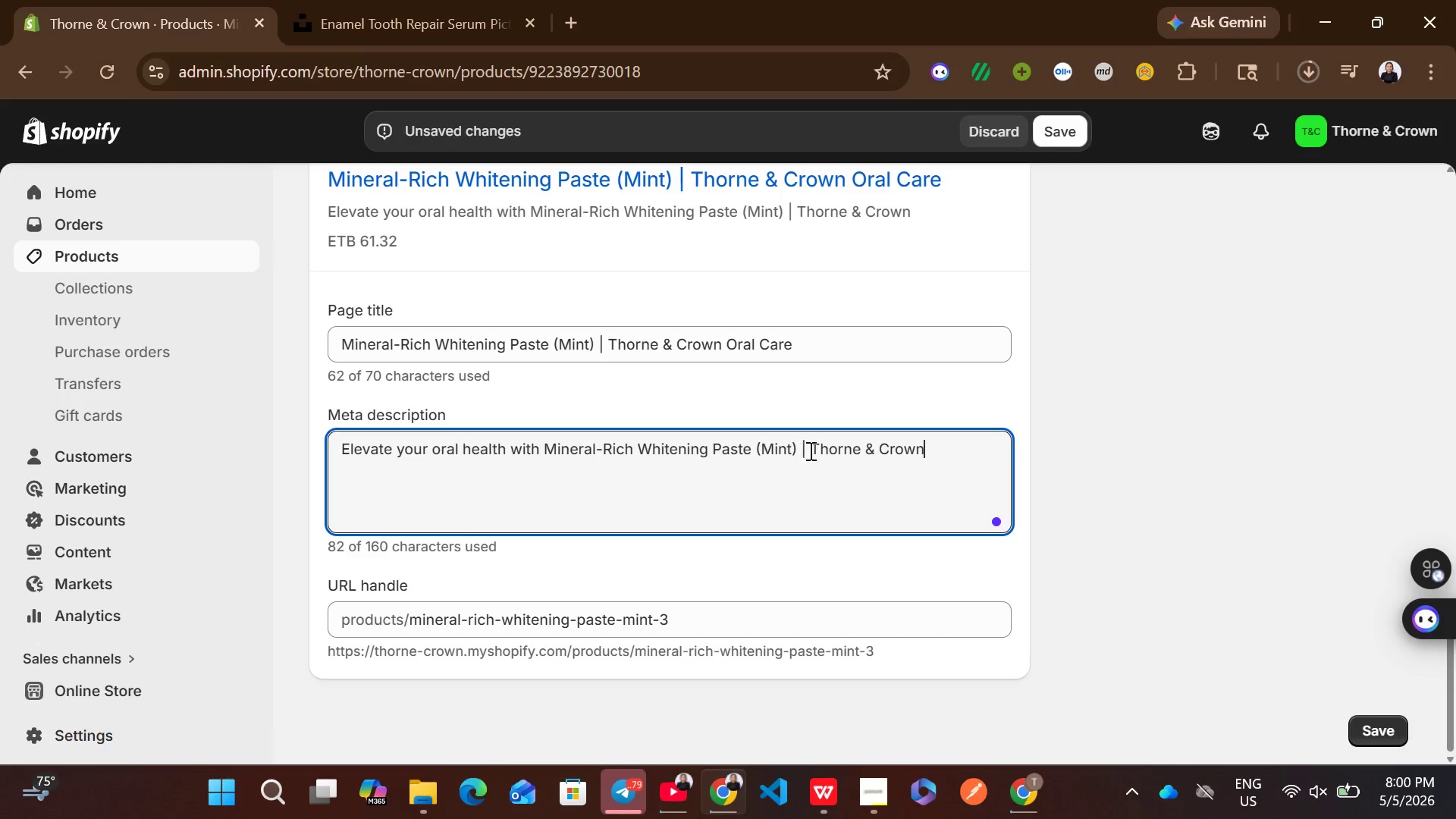 
left_click([809, 450])
 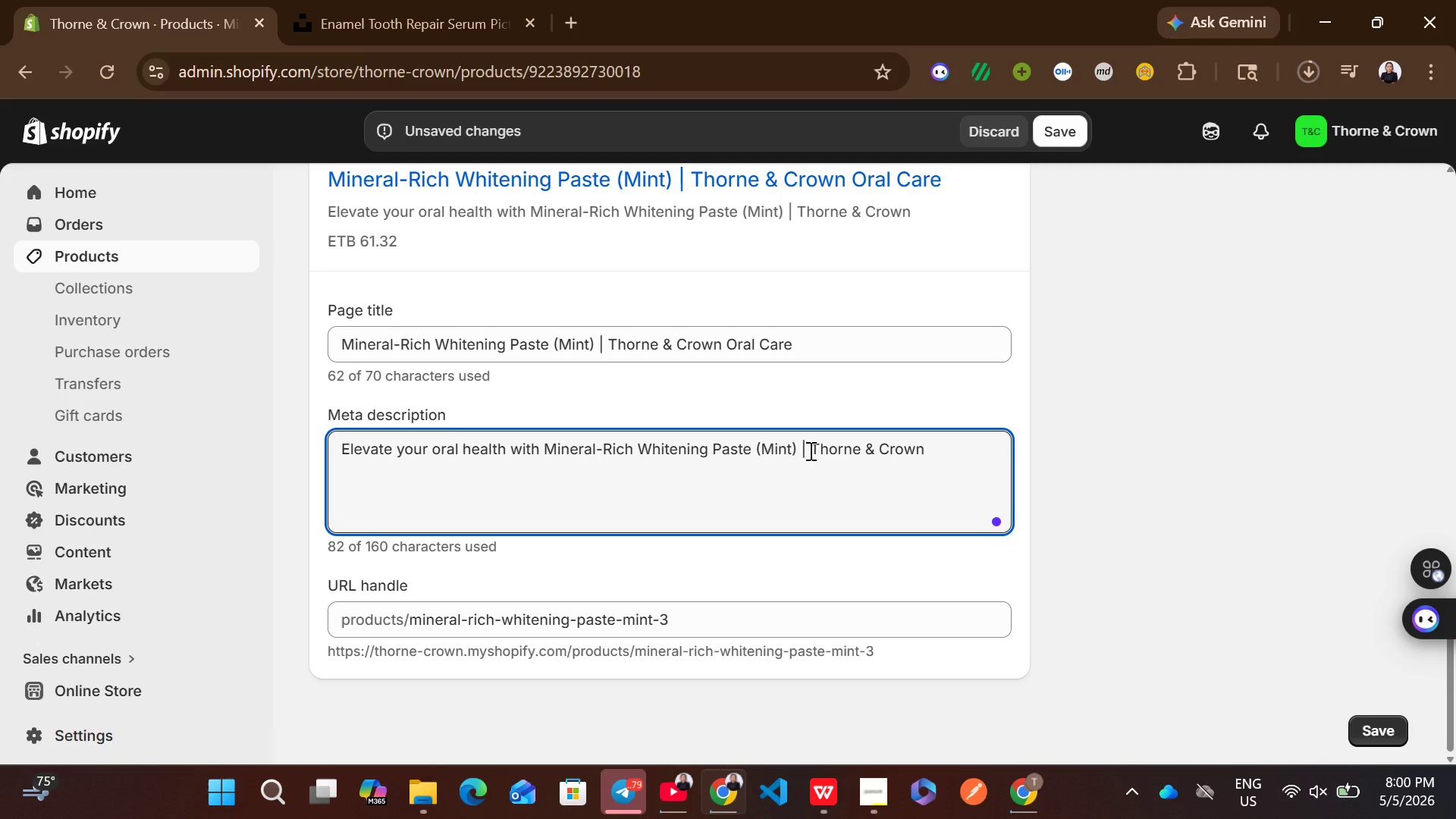 
key(ArrowLeft)
 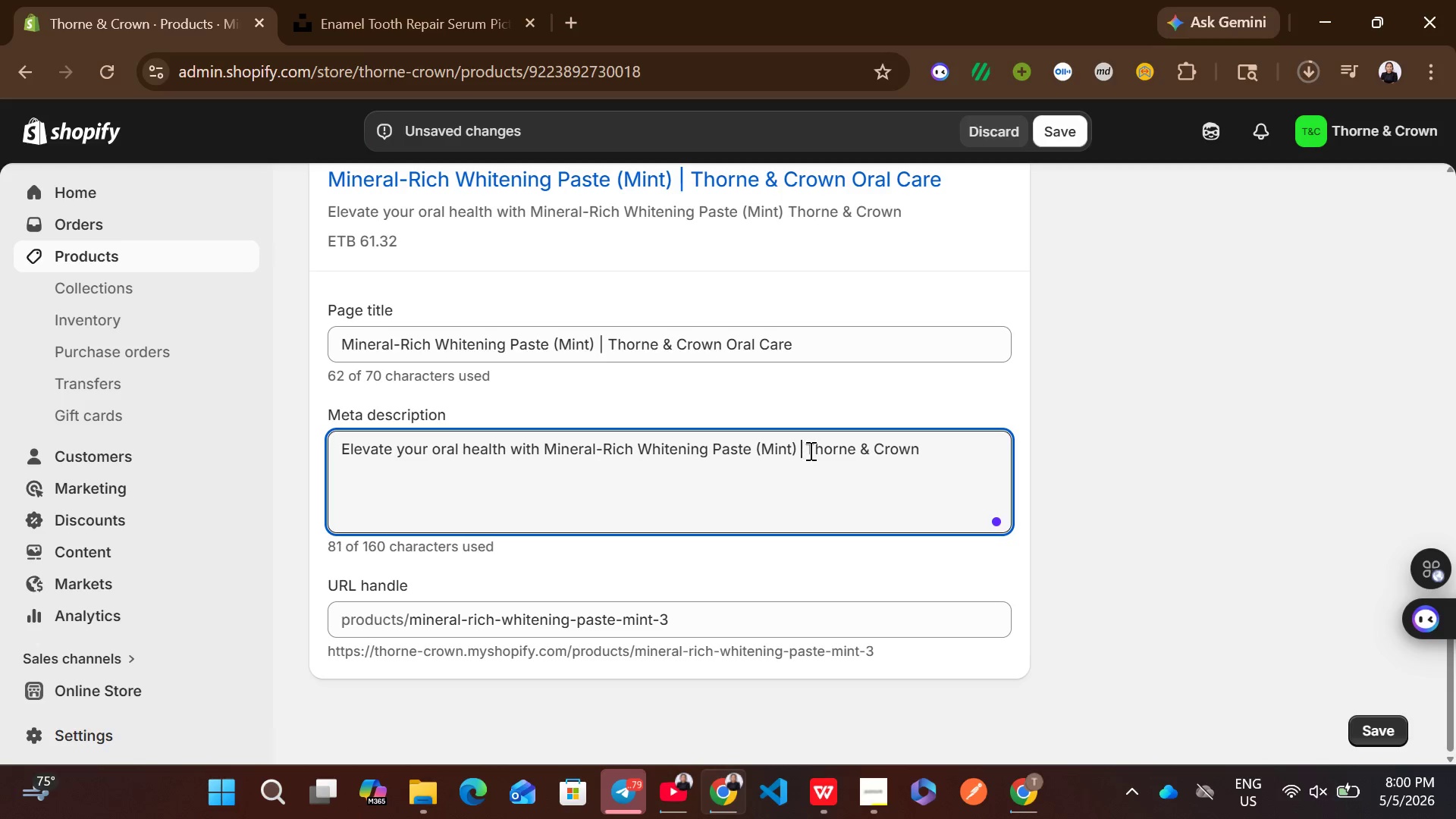 
key(Backspace)
type(by)
 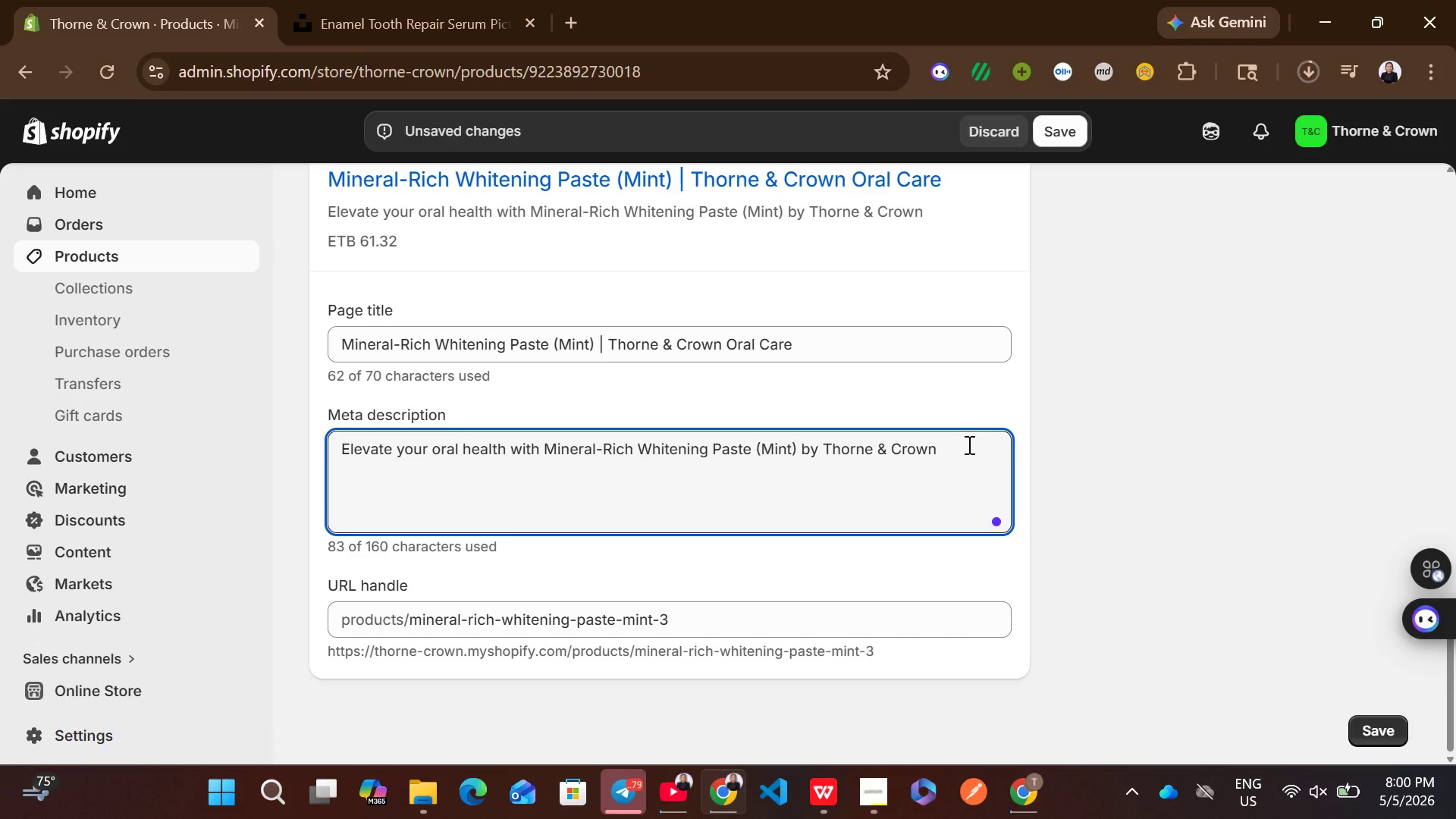 
left_click([968, 444])
 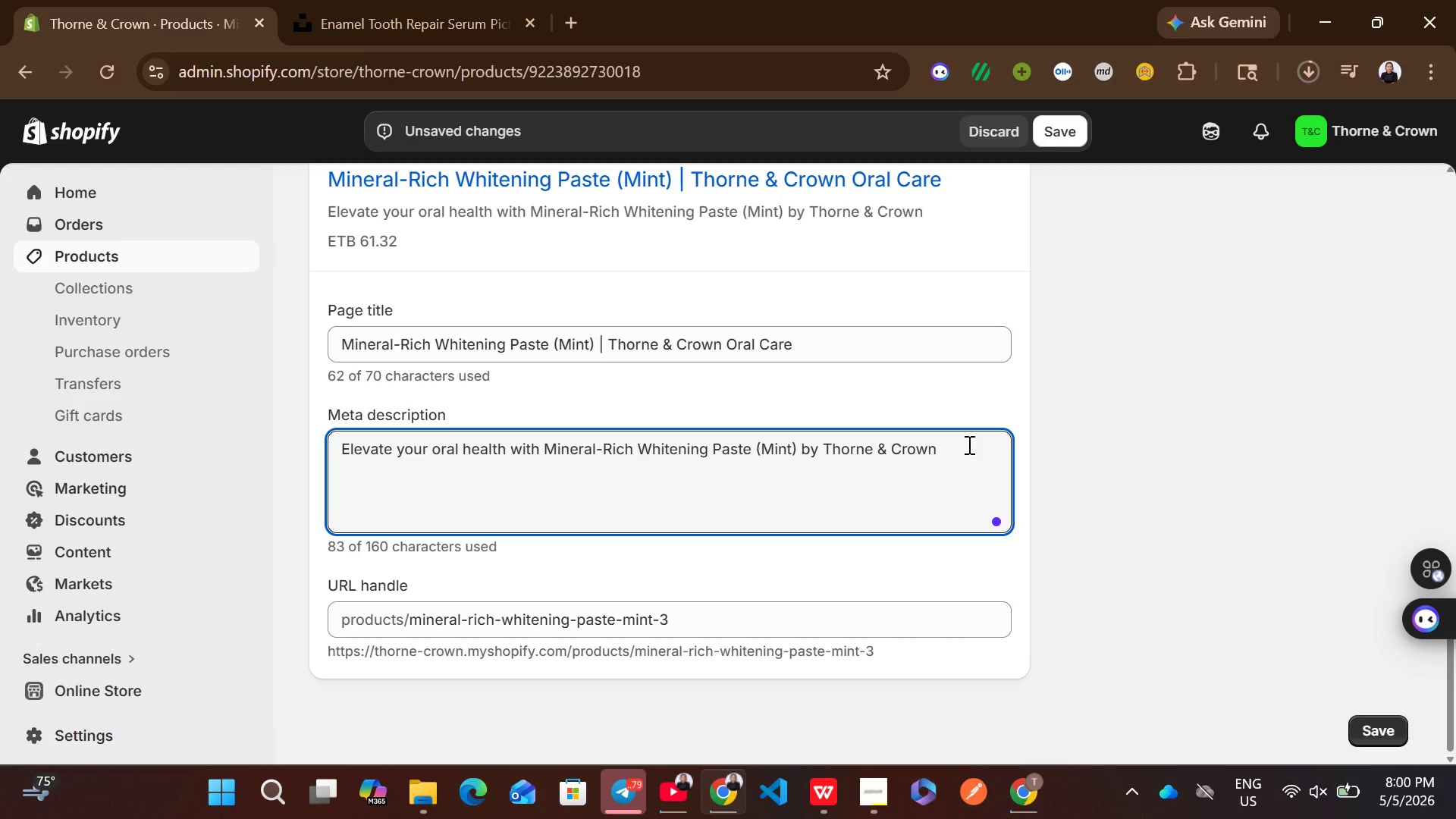 
type(. Infude)
key(Backspace)
key(Backspace)
type(sed with )
 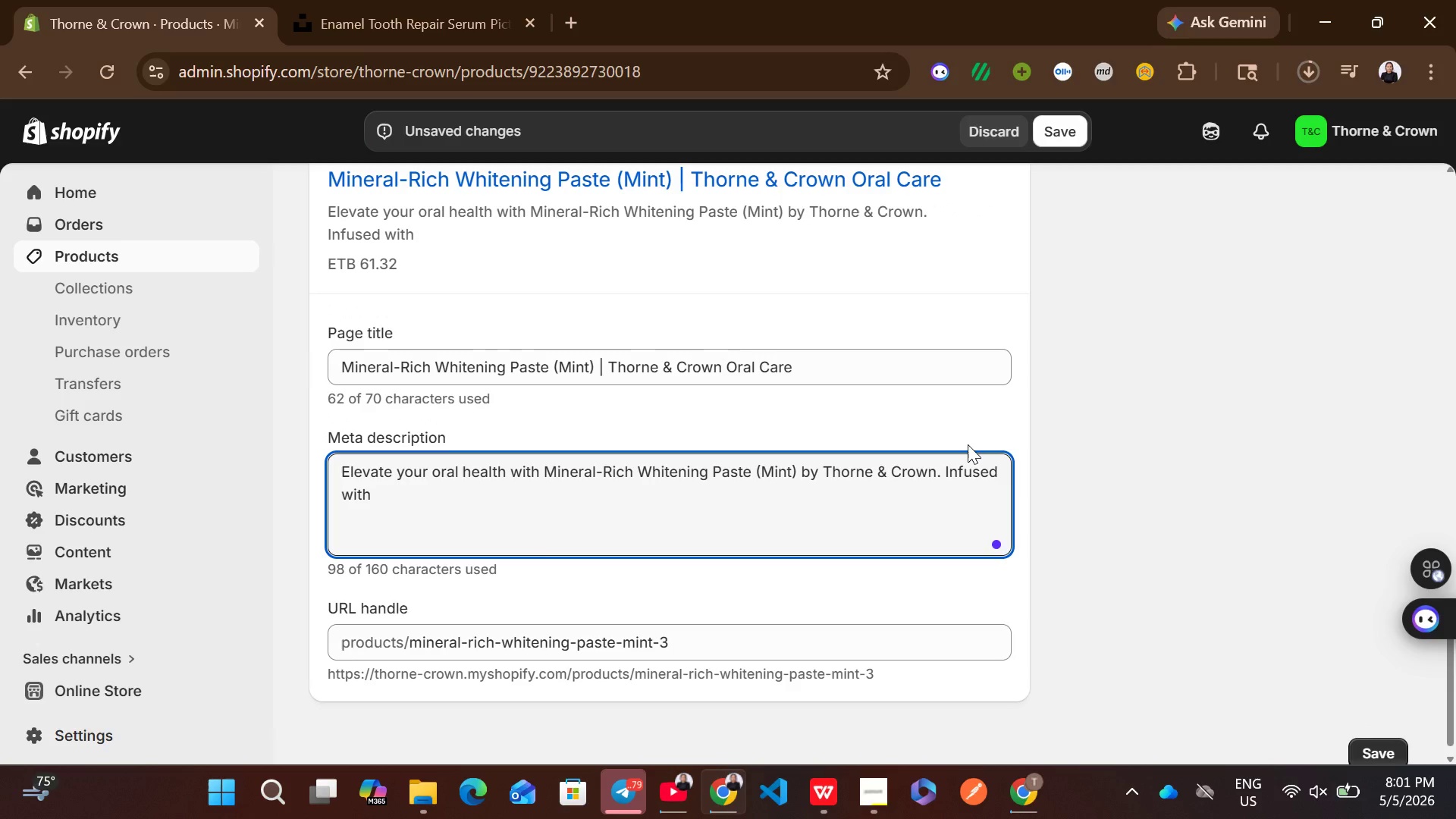 
type(eco-friendly )
 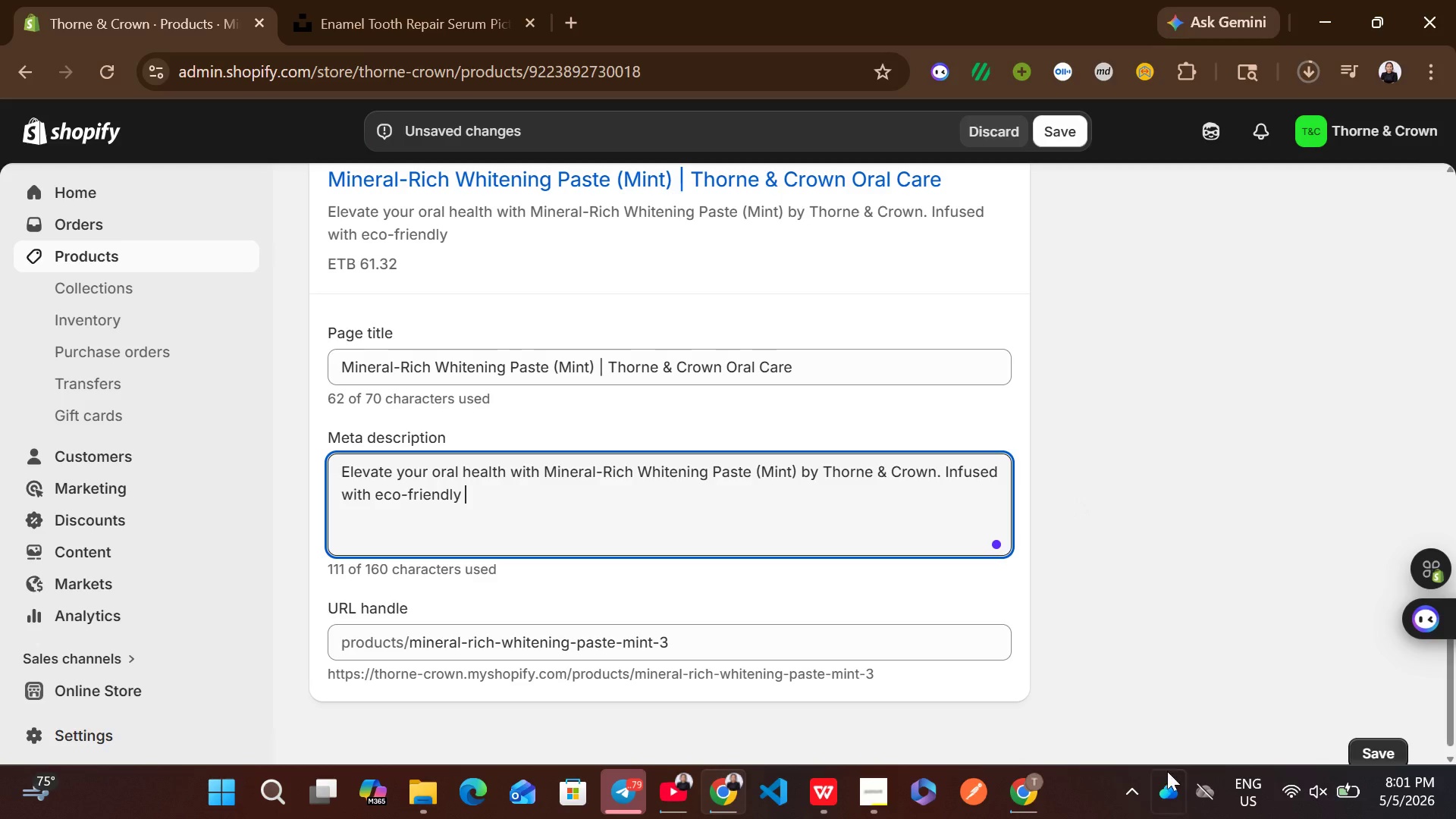 
mouse_move([1048, 774])
 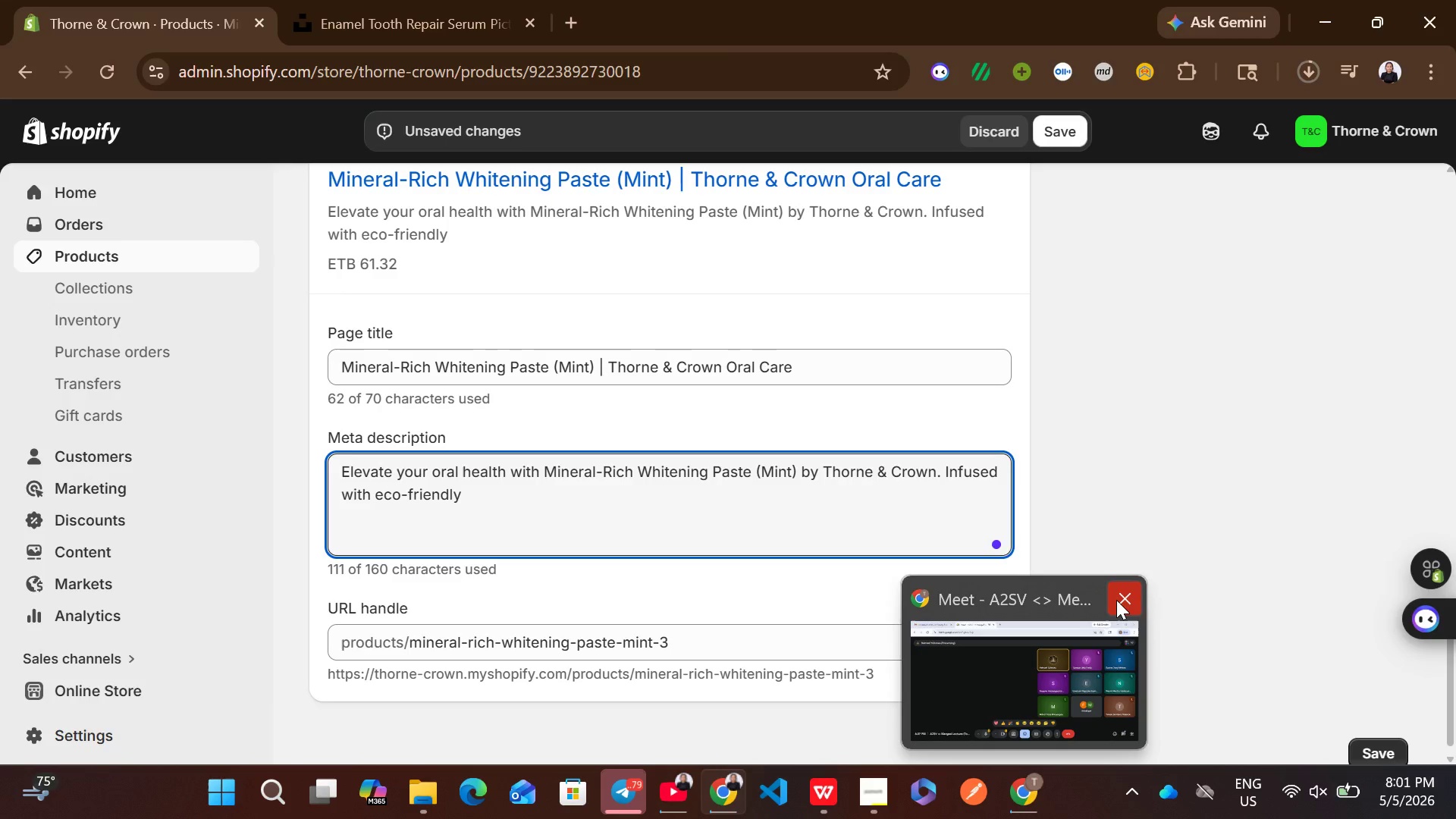 
left_click([1116, 600])
 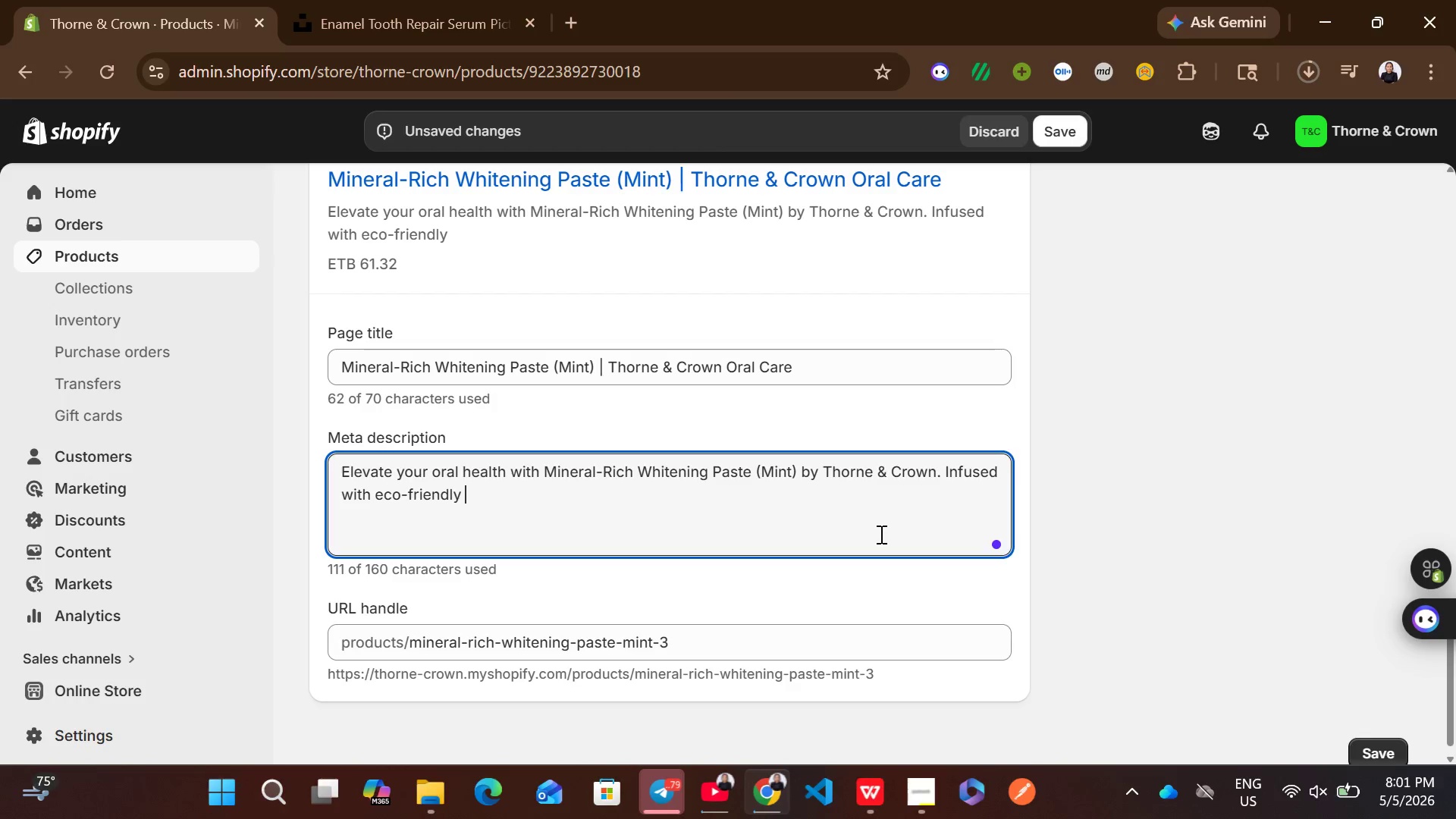 
left_click([880, 534])
 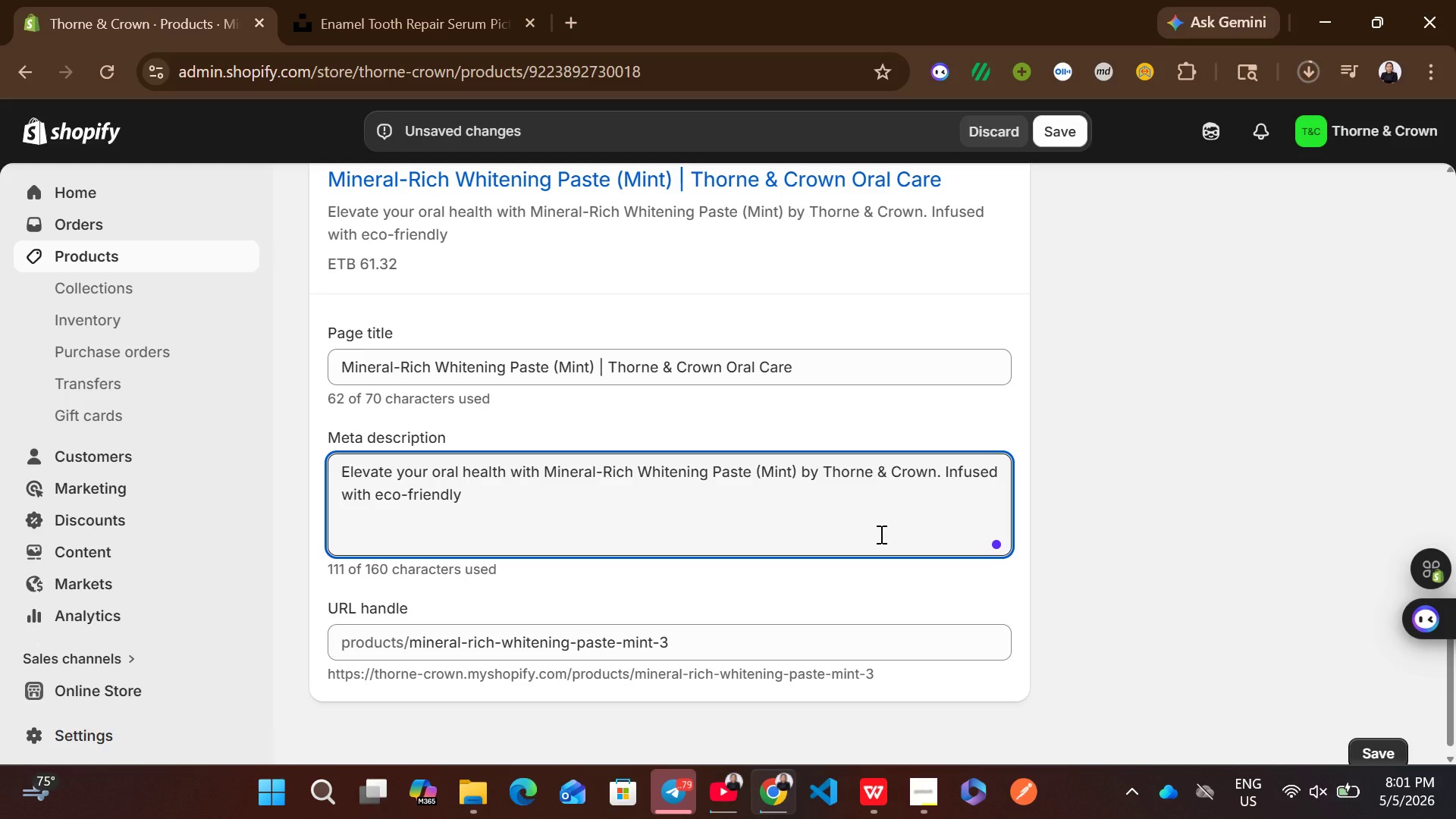 
type(floss, )
 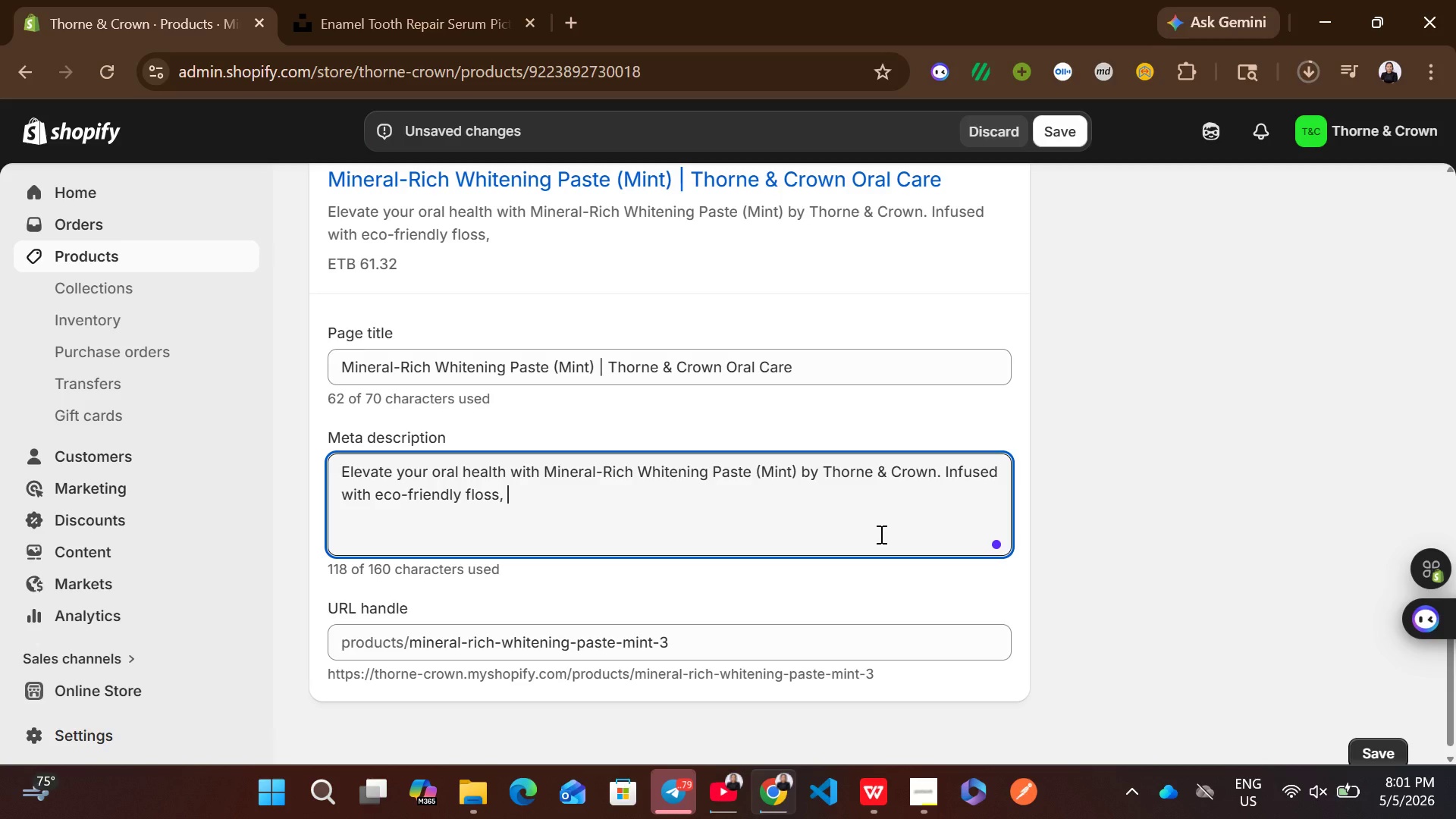 
type(luxury oral care, this essential tool brings a modern apoc)
key(Backspace)
type(thecary feel to your daily routine.)
 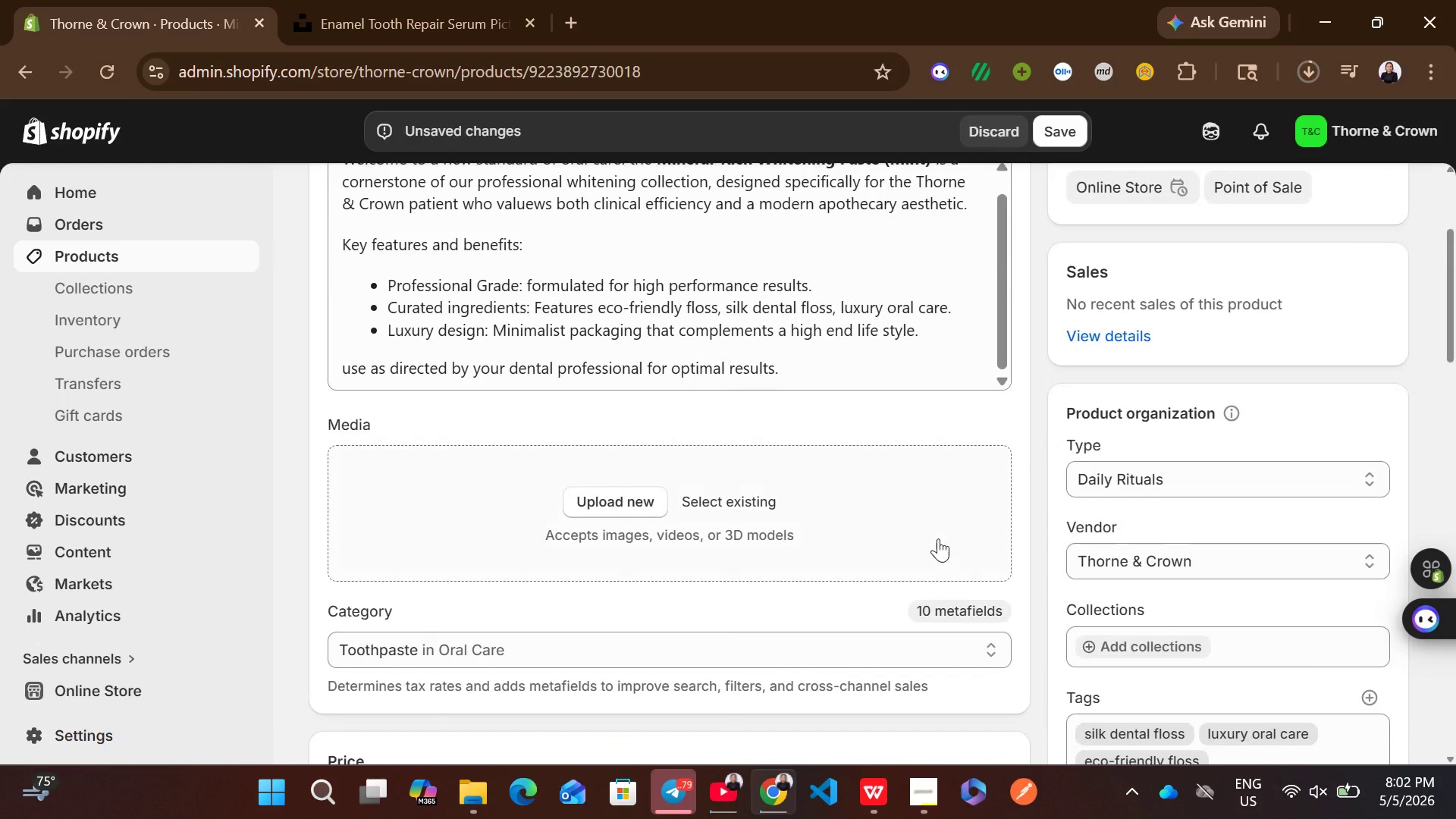 
left_click([837, 469])
 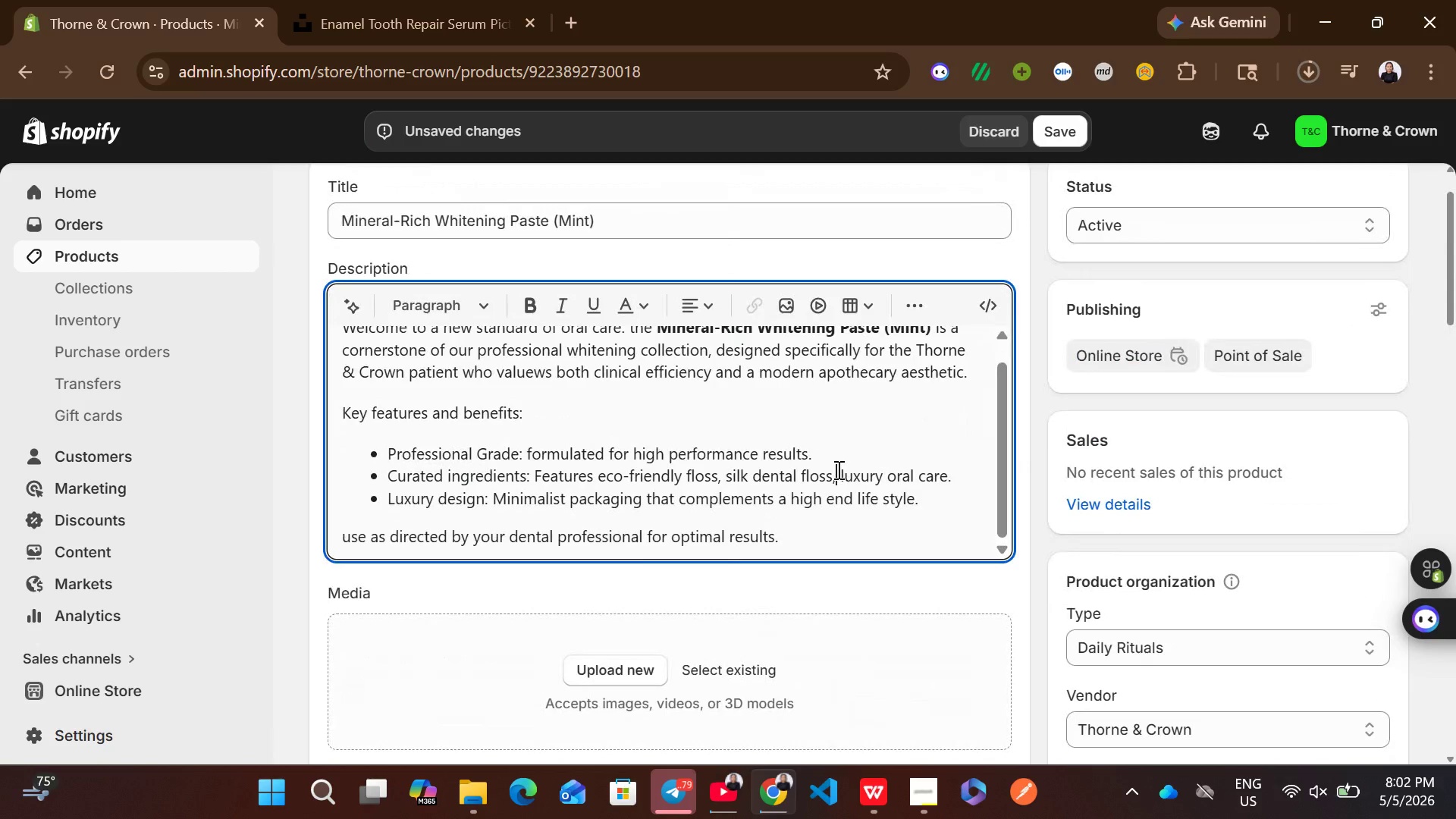 
key(Control+A)
 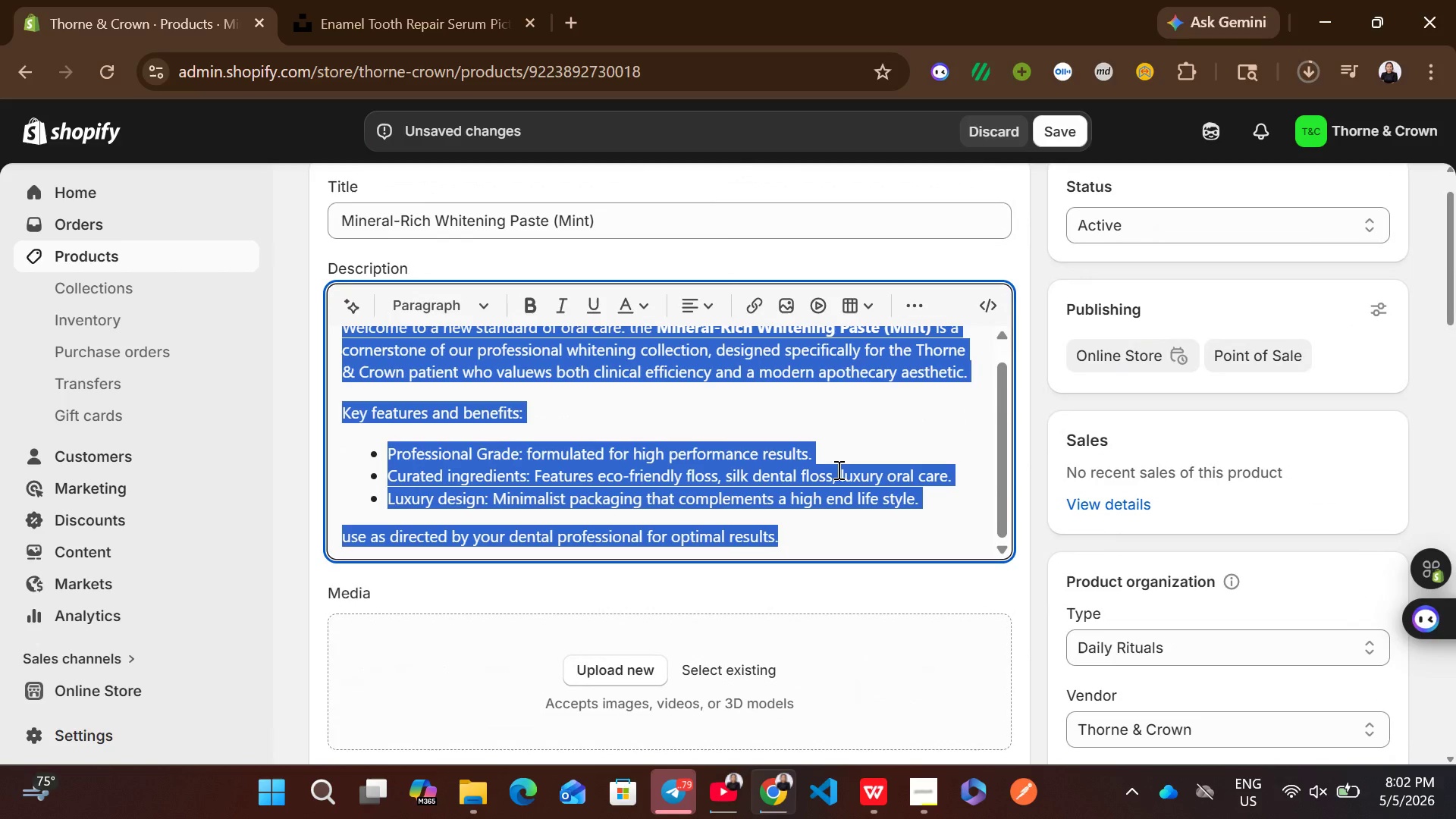 
key(Control+ControlLeft)
 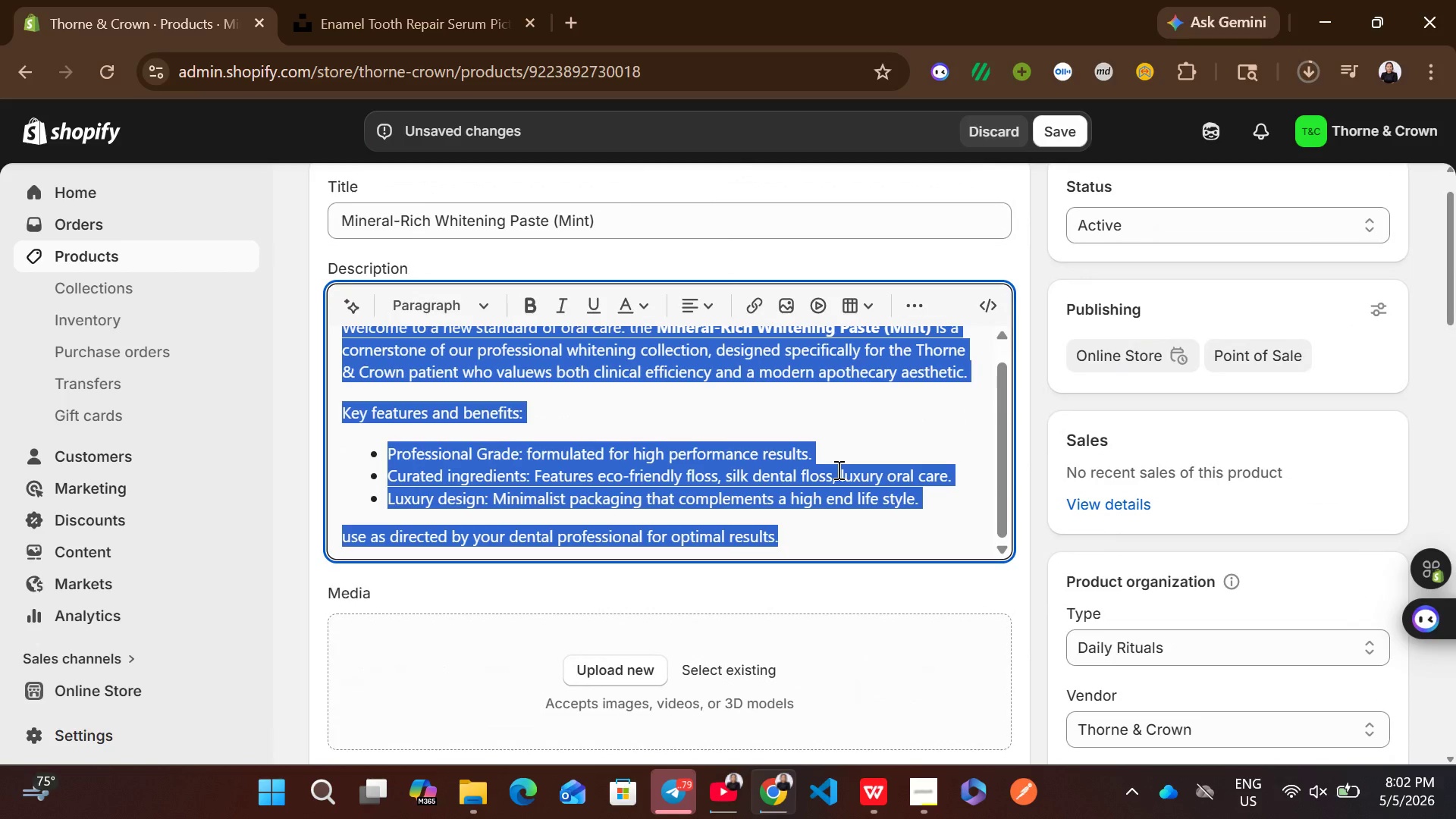 
key(Control+C)
 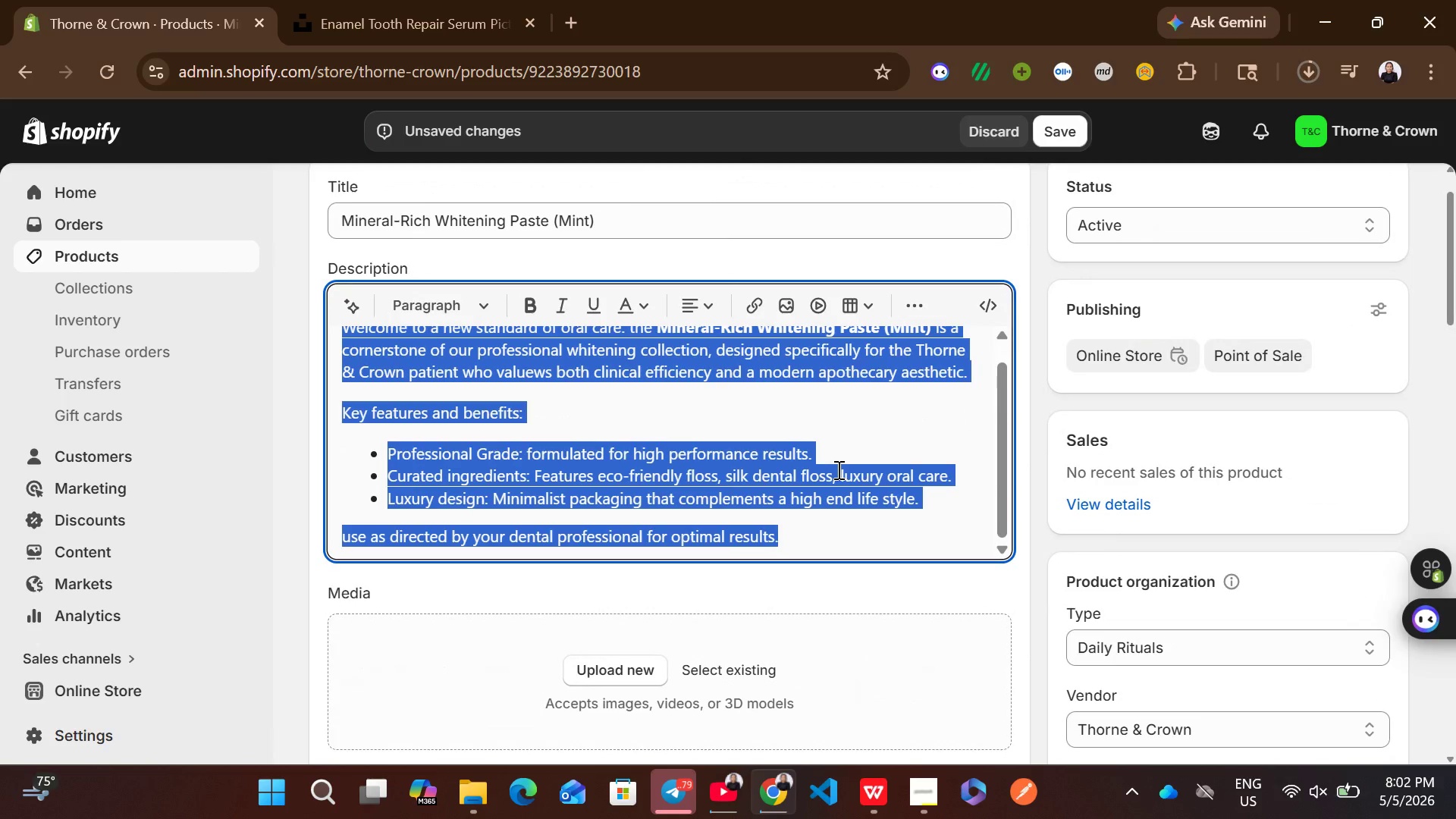 
left_click([837, 469])
 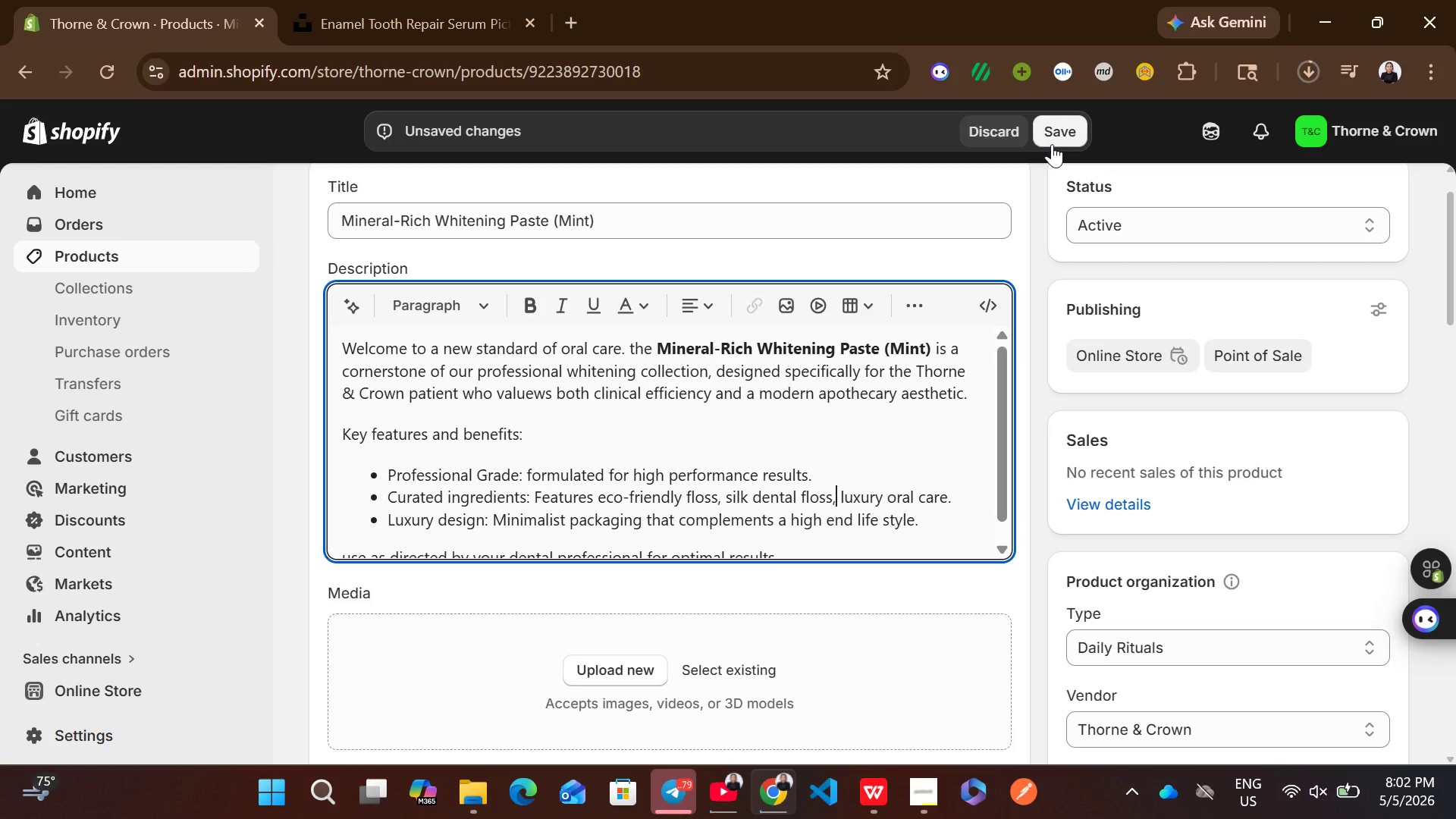 
left_click([1052, 144])
 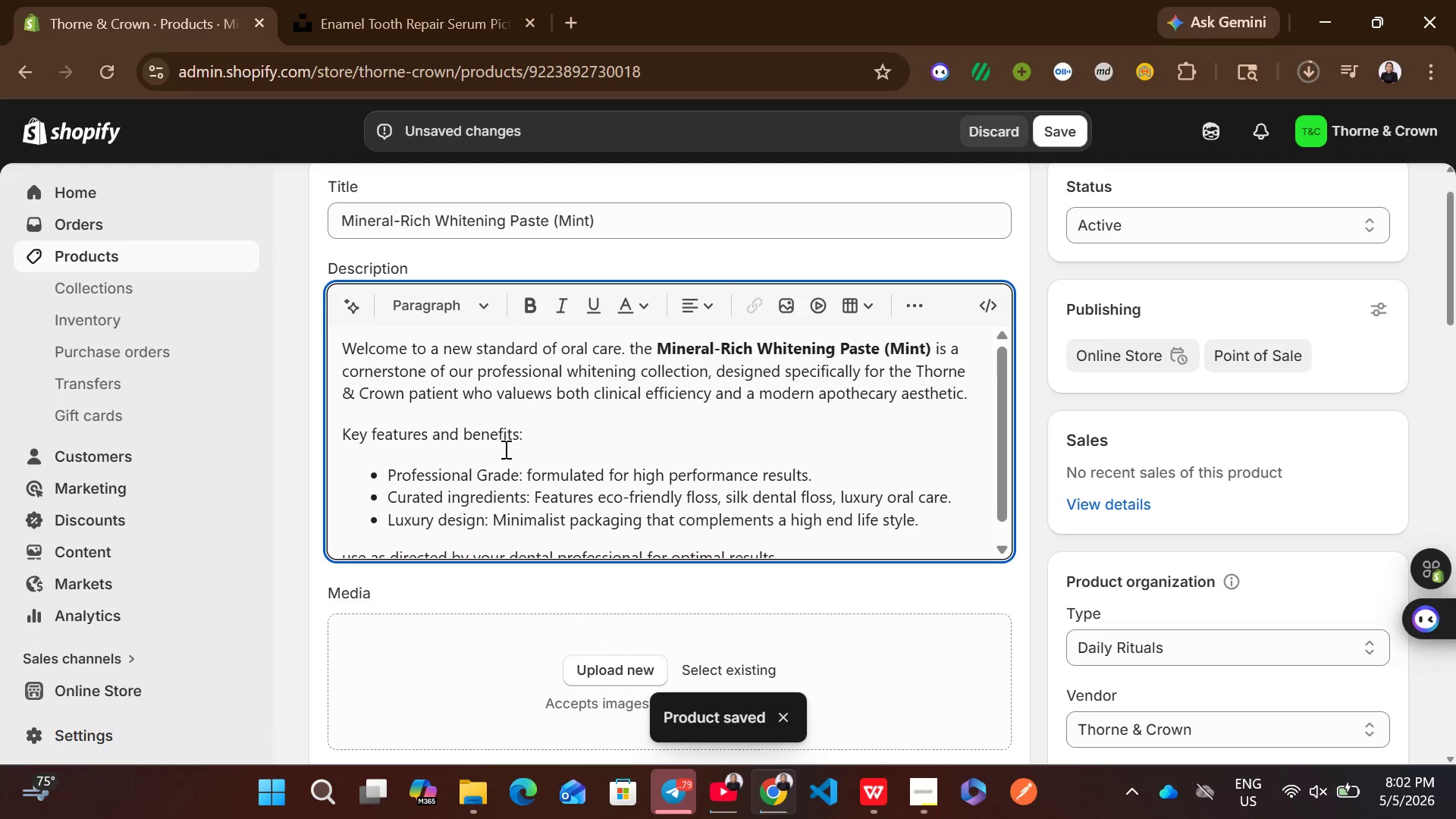 
wait(6.84)
 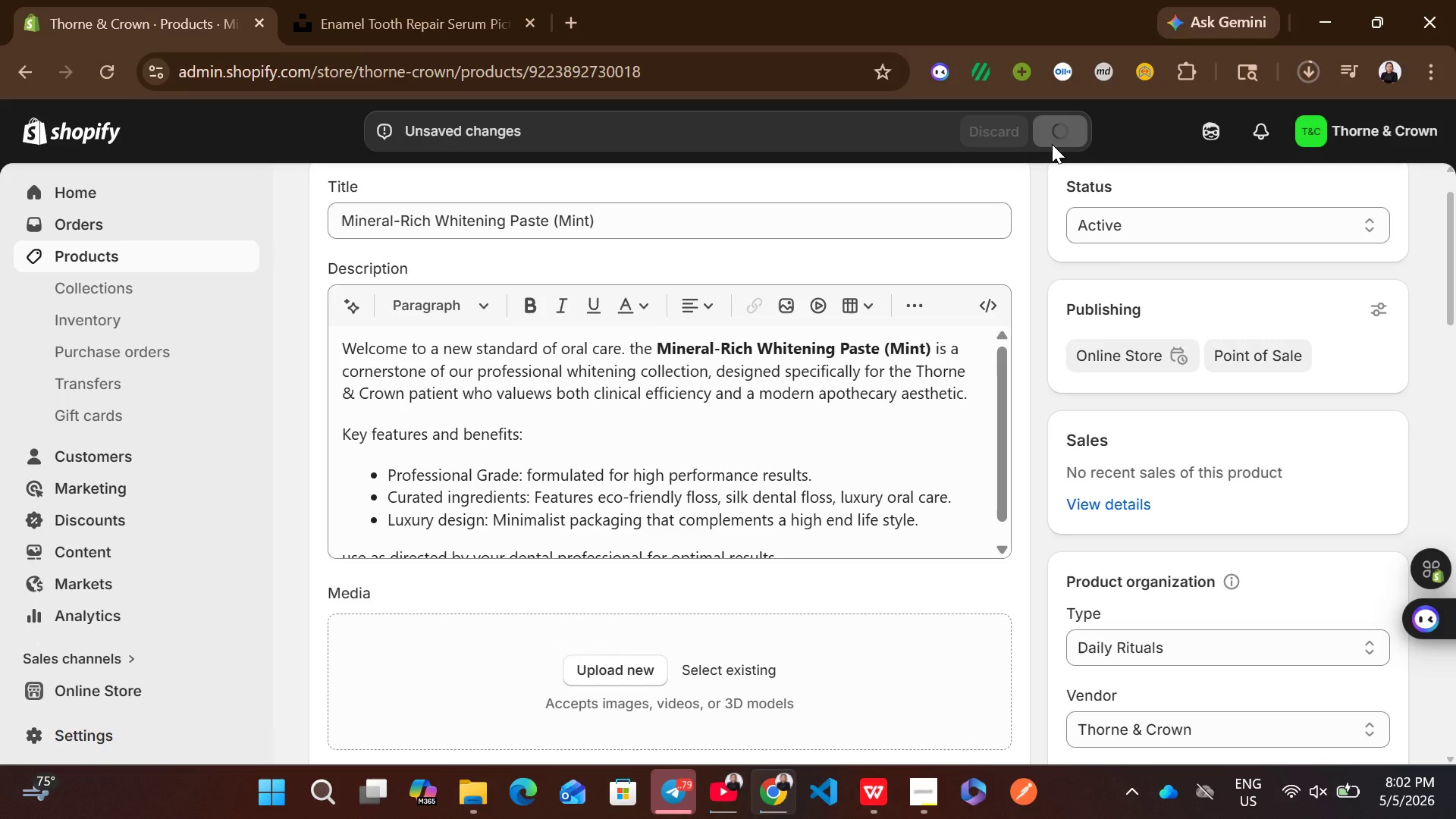 
left_click([155, 252])
 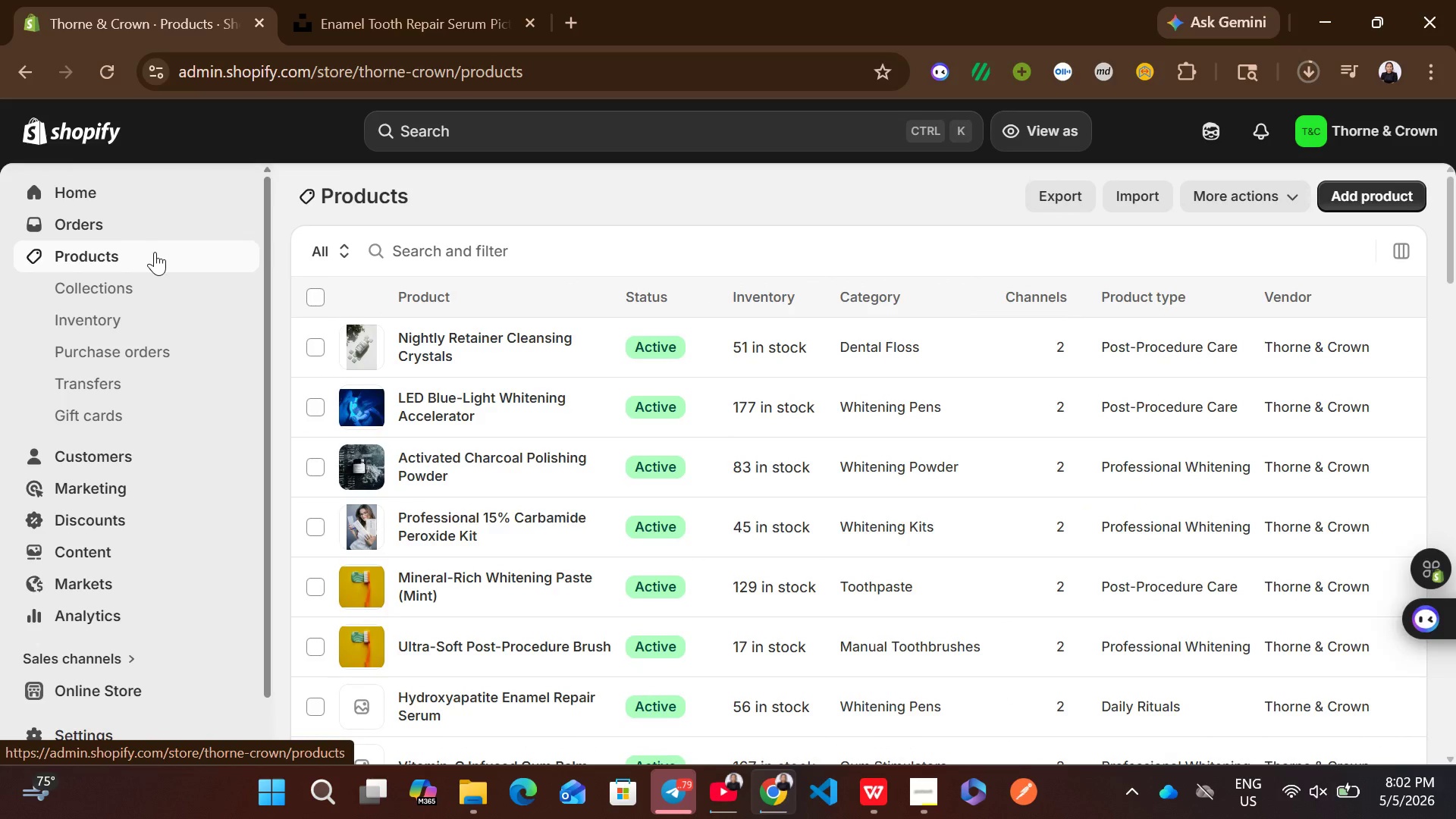 
wait(8.41)
 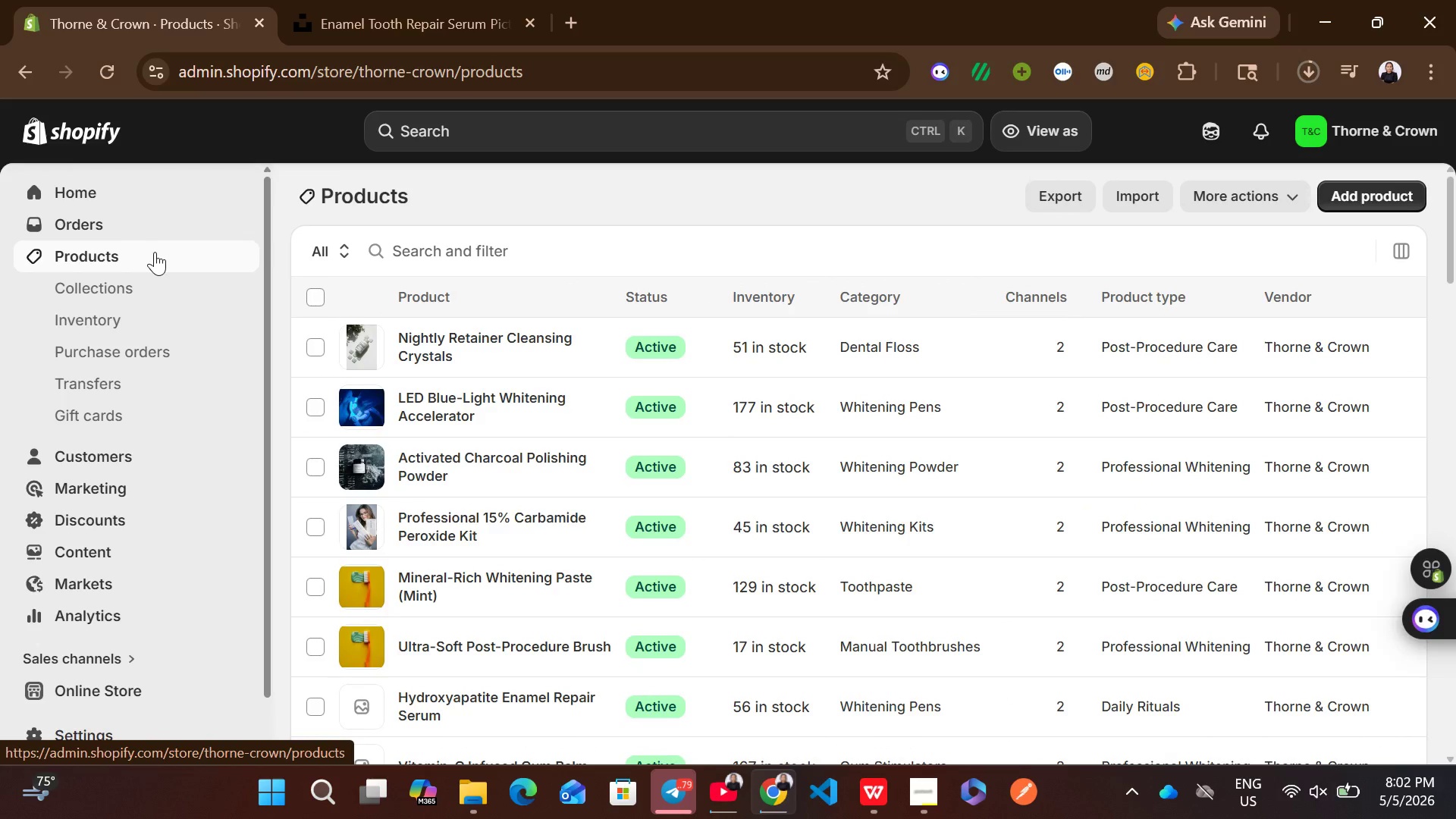 
left_click([897, 574])
 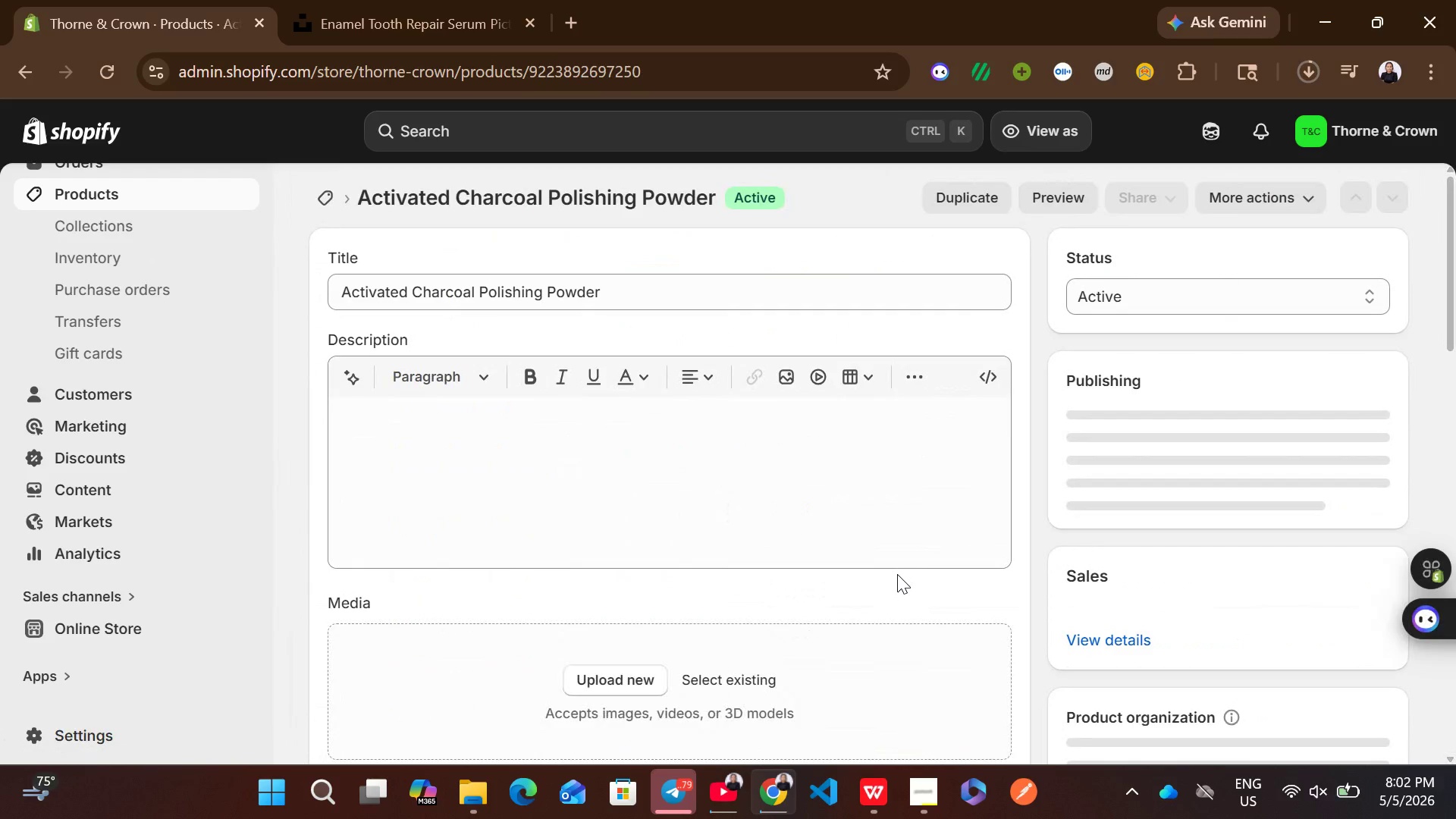 
left_click([674, 497])
 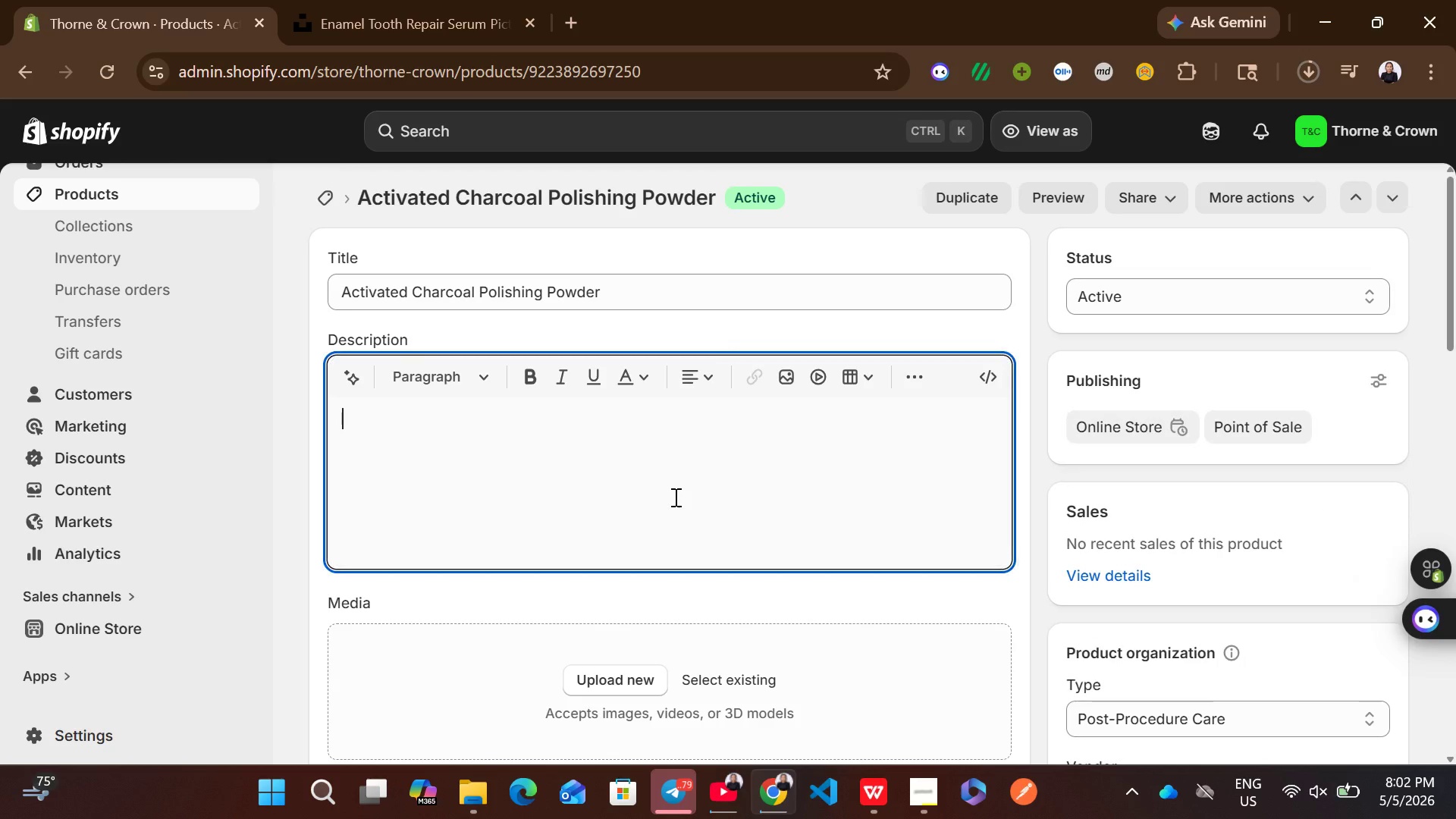 
key(Control+V)
 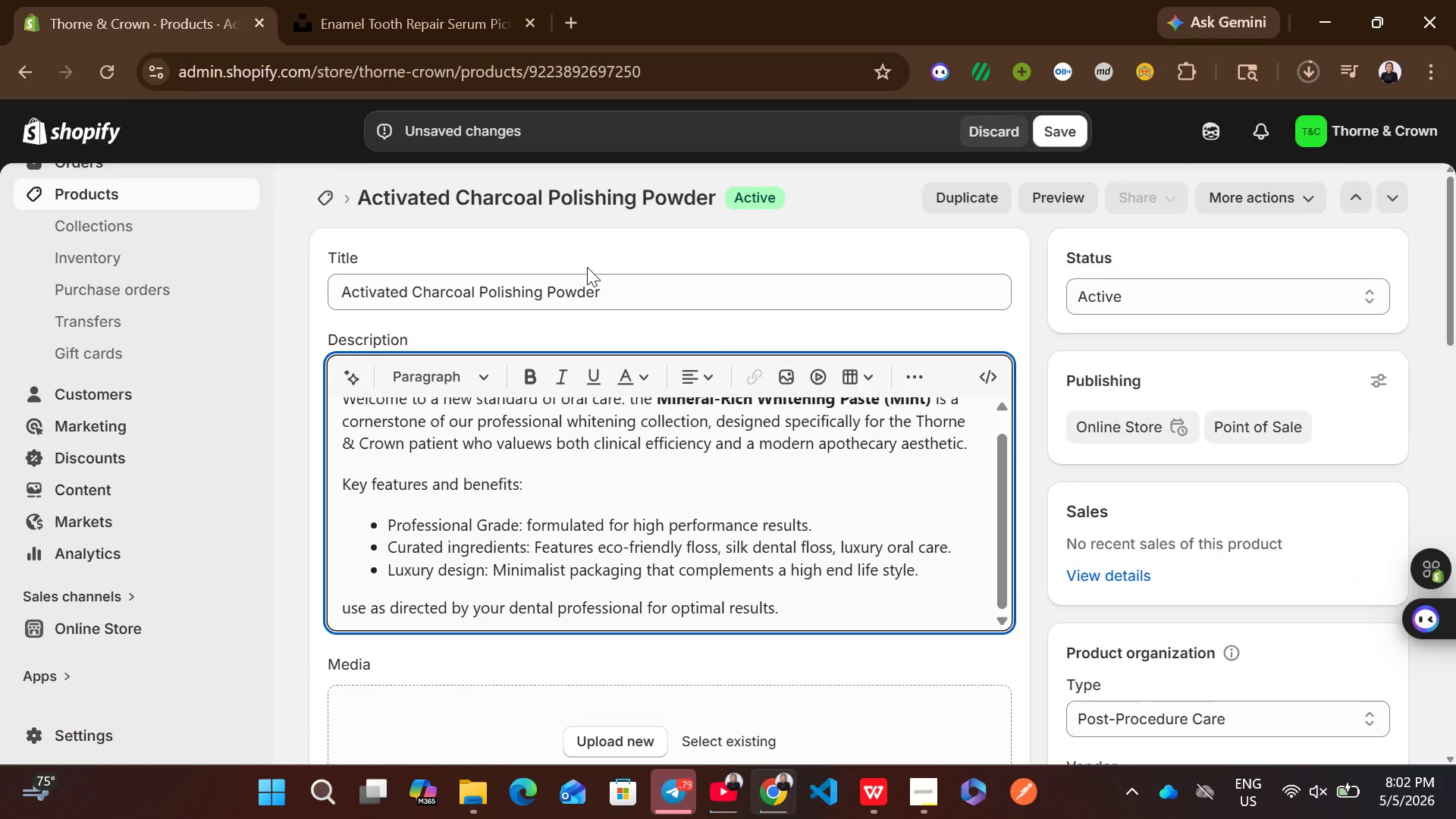 
left_click([597, 282])
 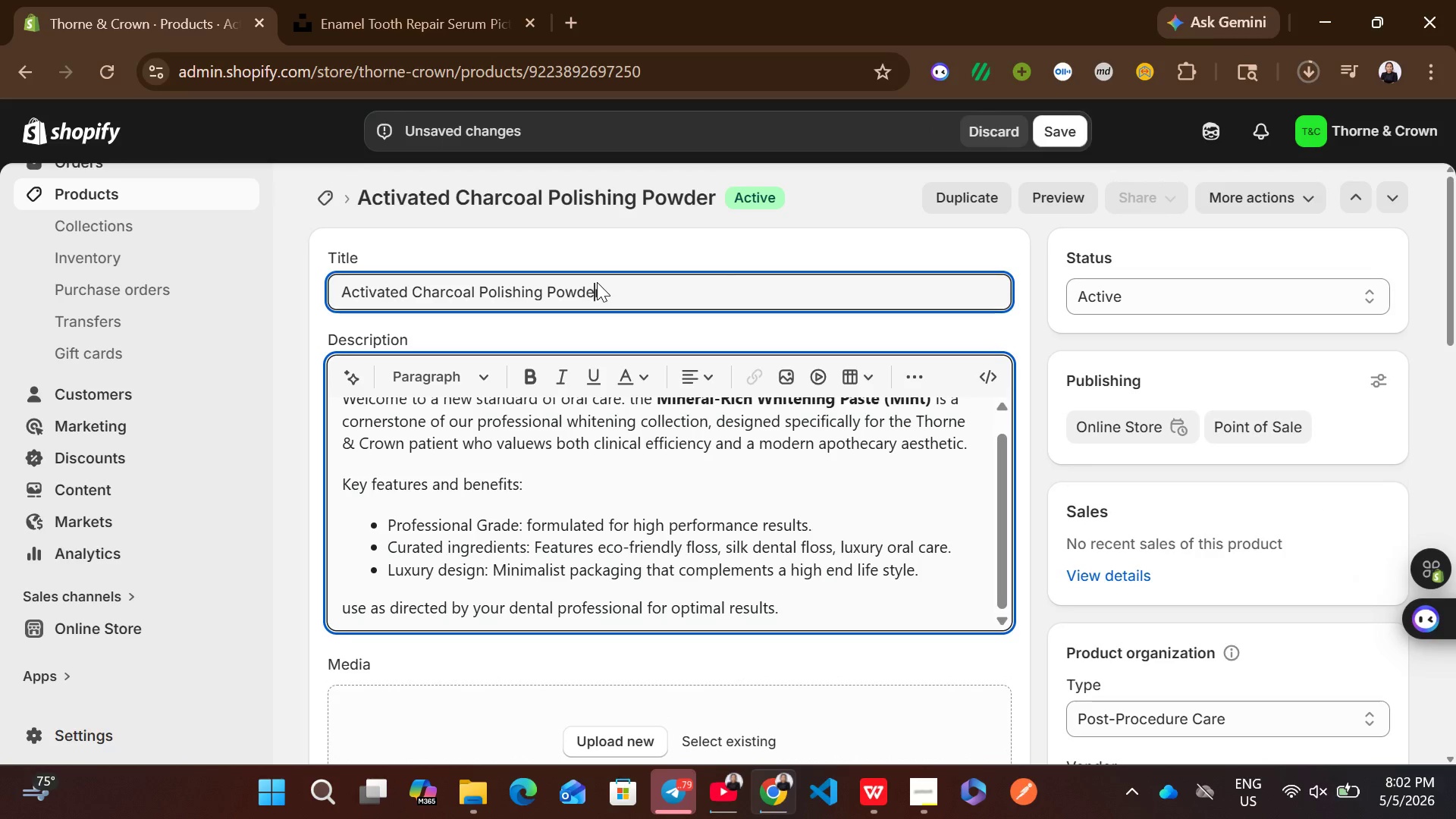 
key(Control+A)
 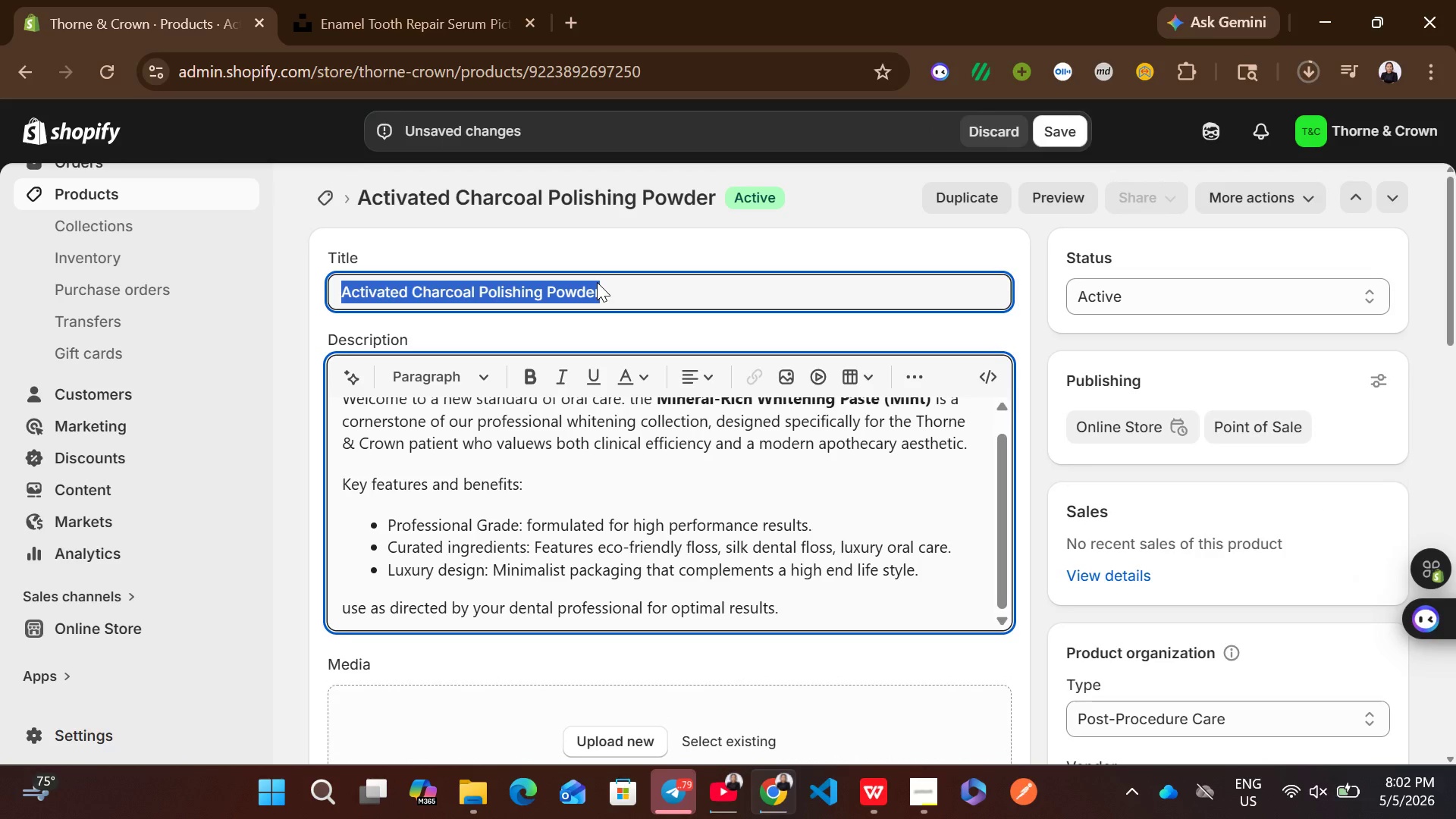 
key(Control+C)
 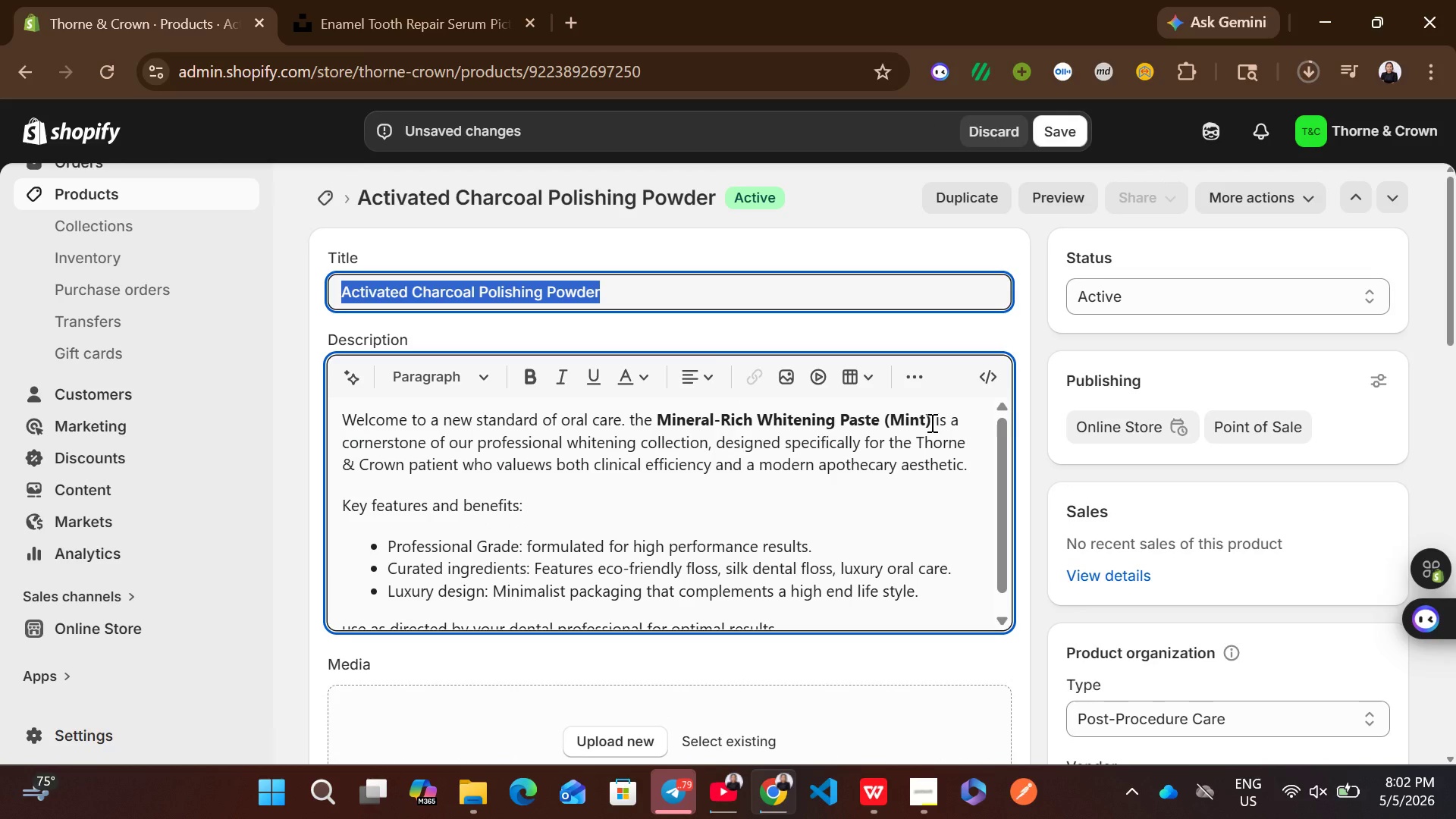 
left_click_drag(start_coordinate=[927, 422], to_coordinate=[675, 424])
 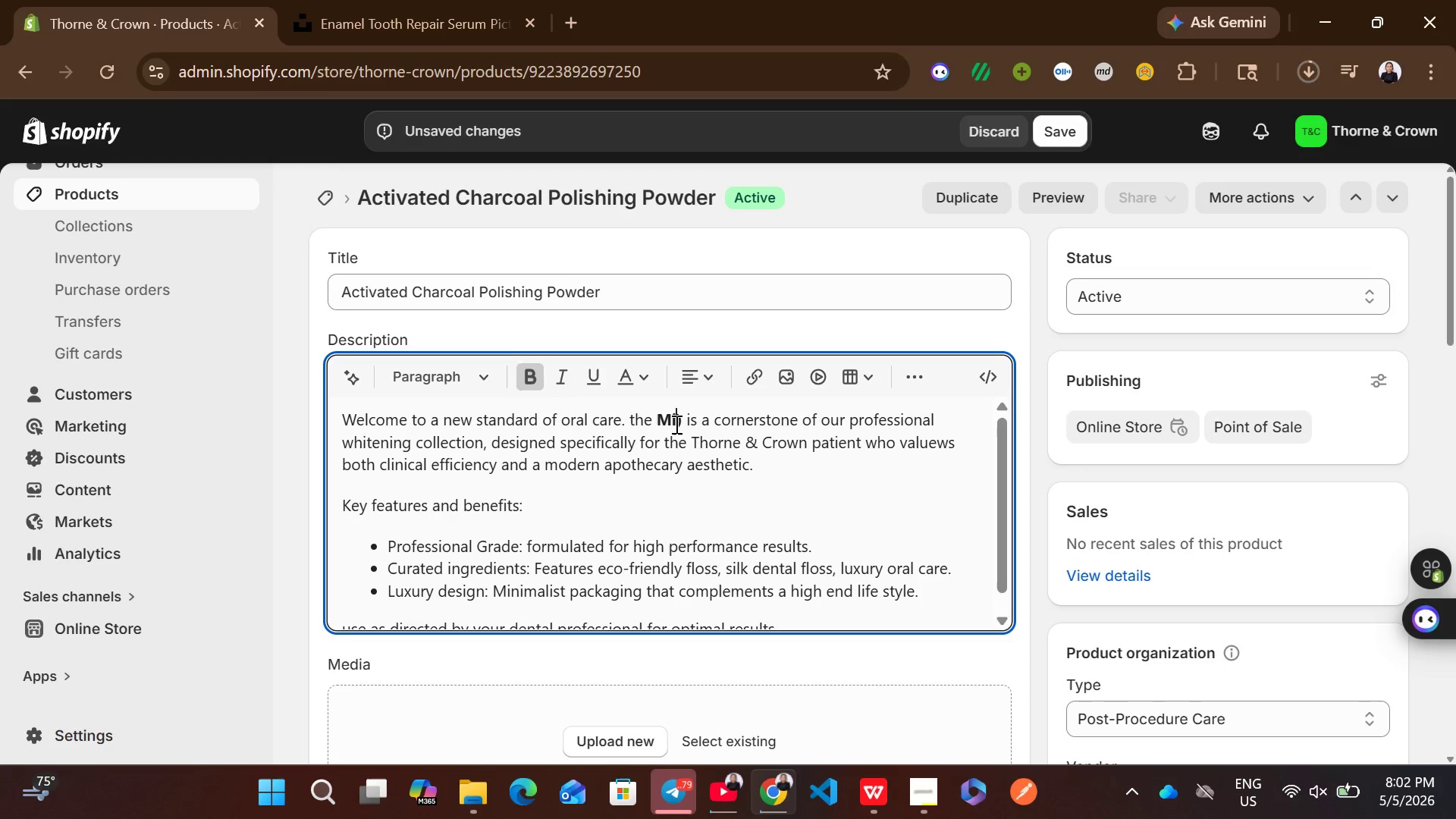 
key(Backspace)
 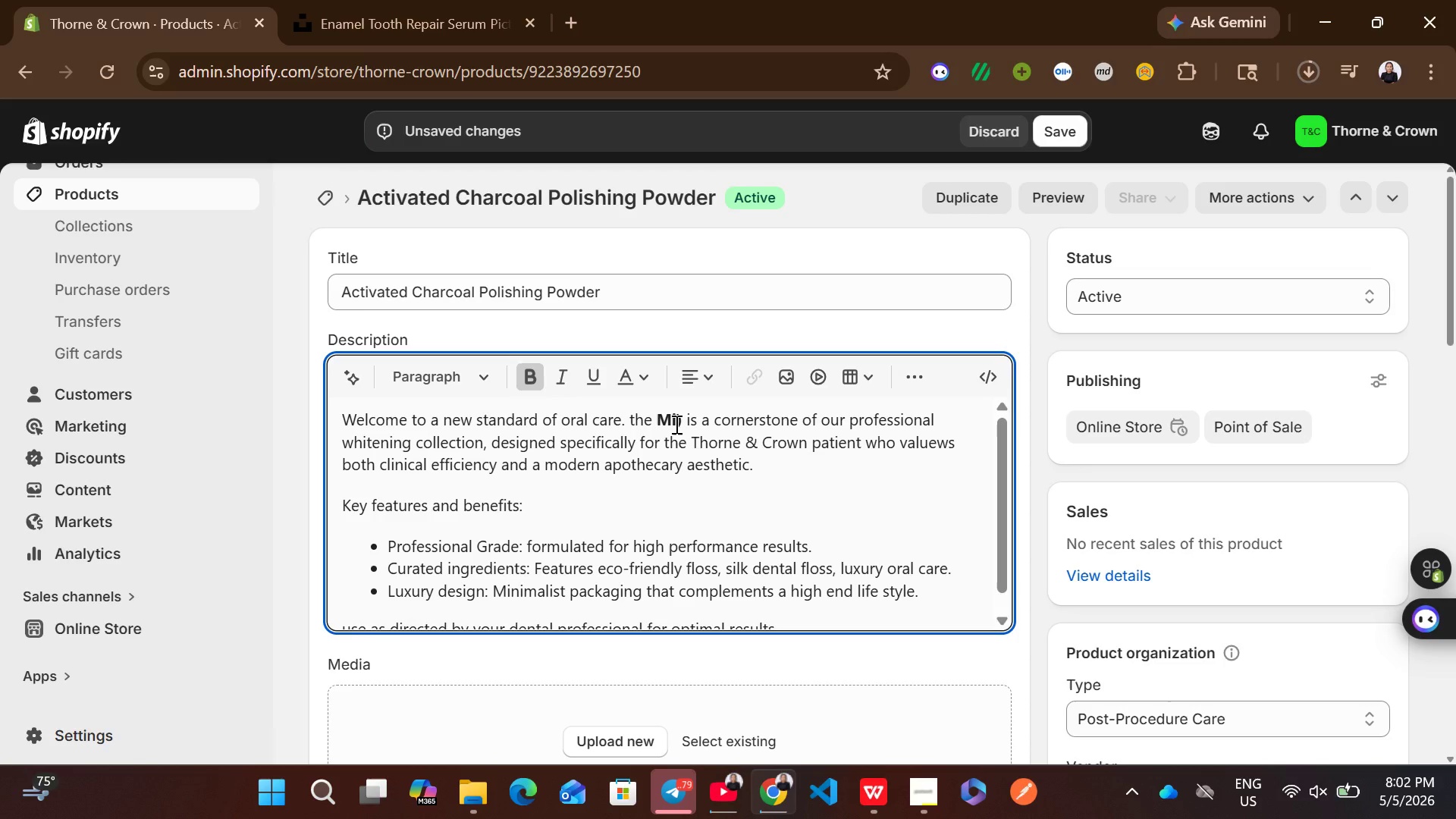 
key(ArrowRight)
 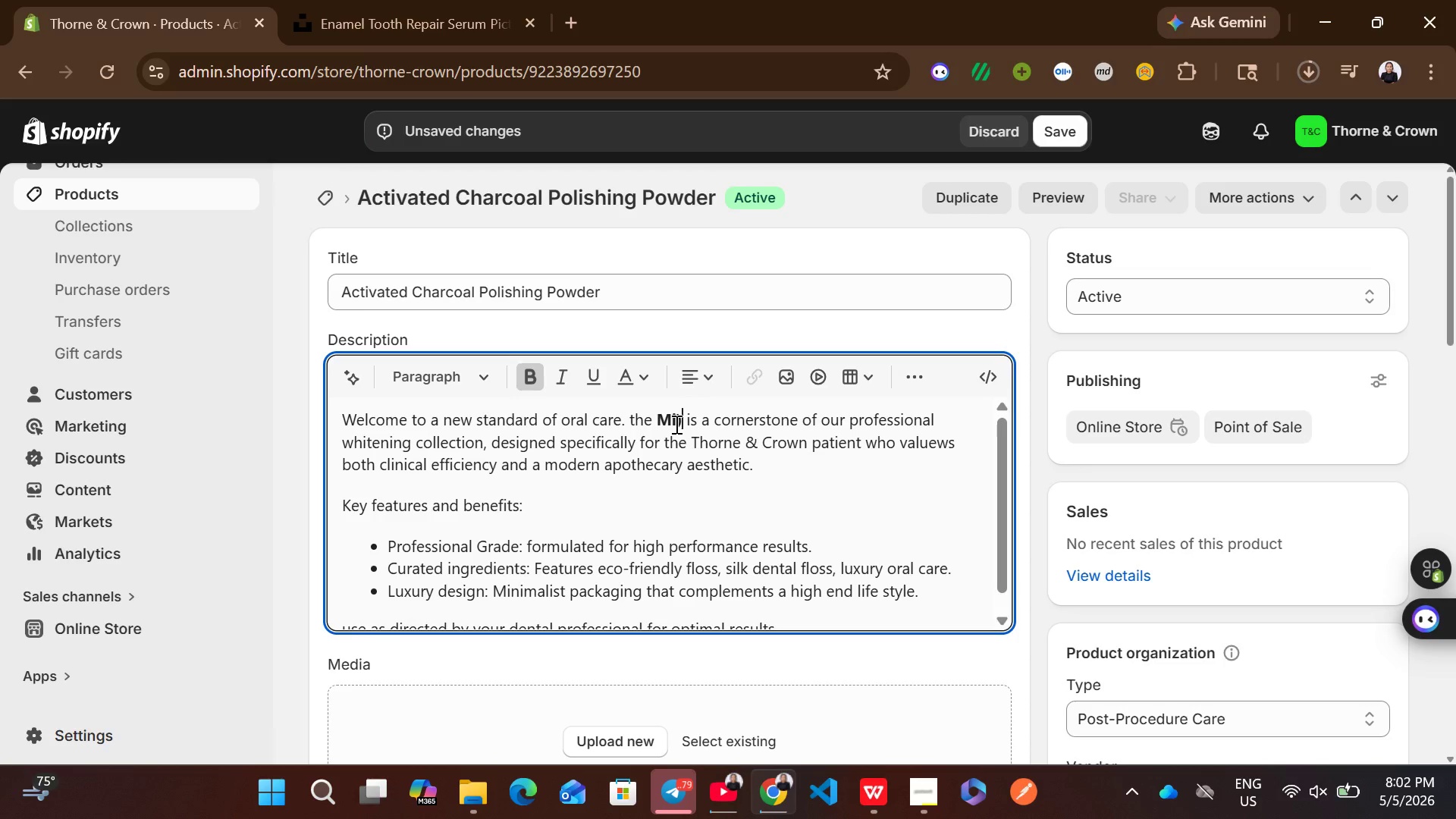 
key(Backspace)
 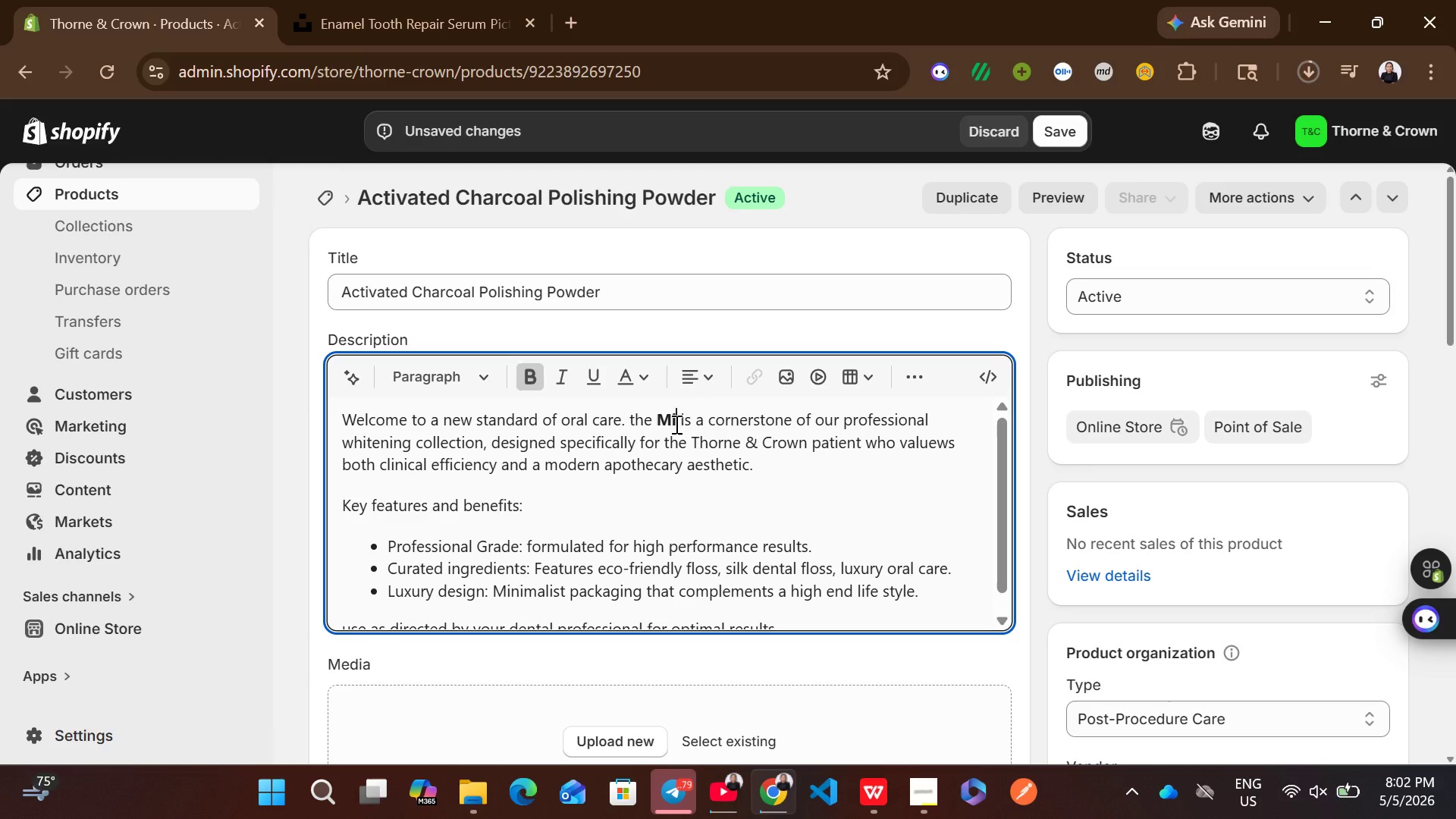 
key(Backspace)
 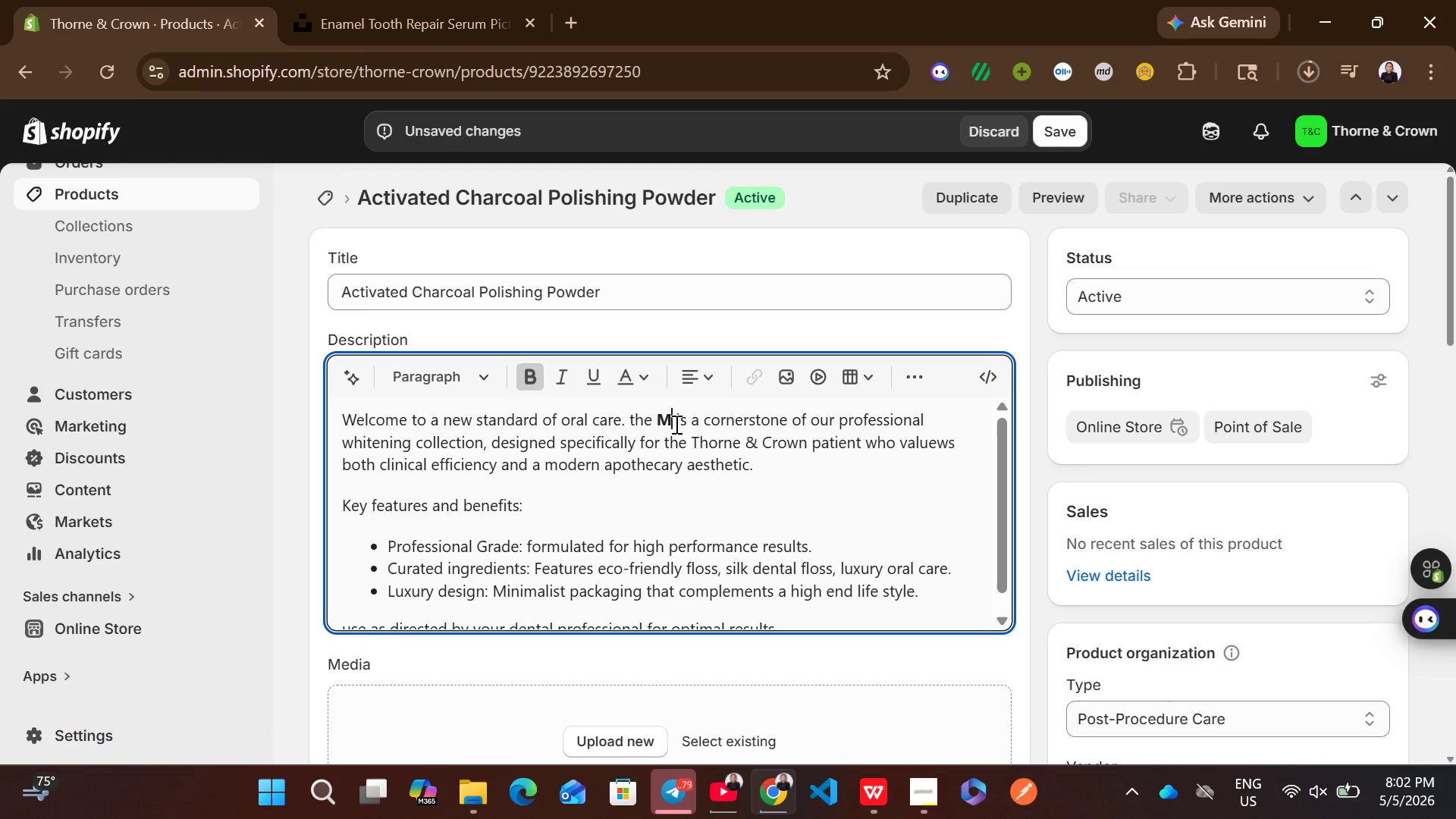 
key(Control+ControlLeft)
 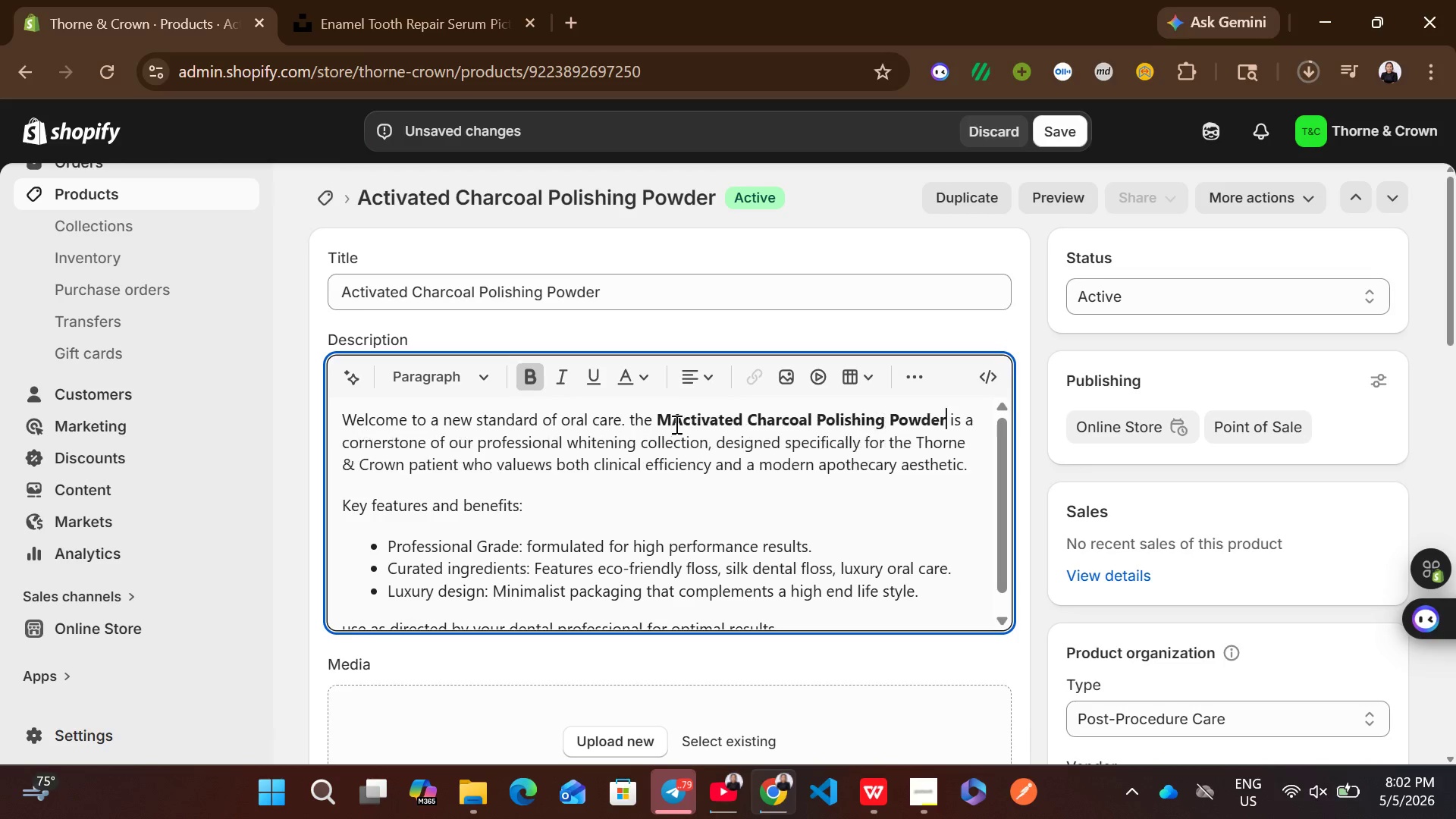 
key(Control+V)
 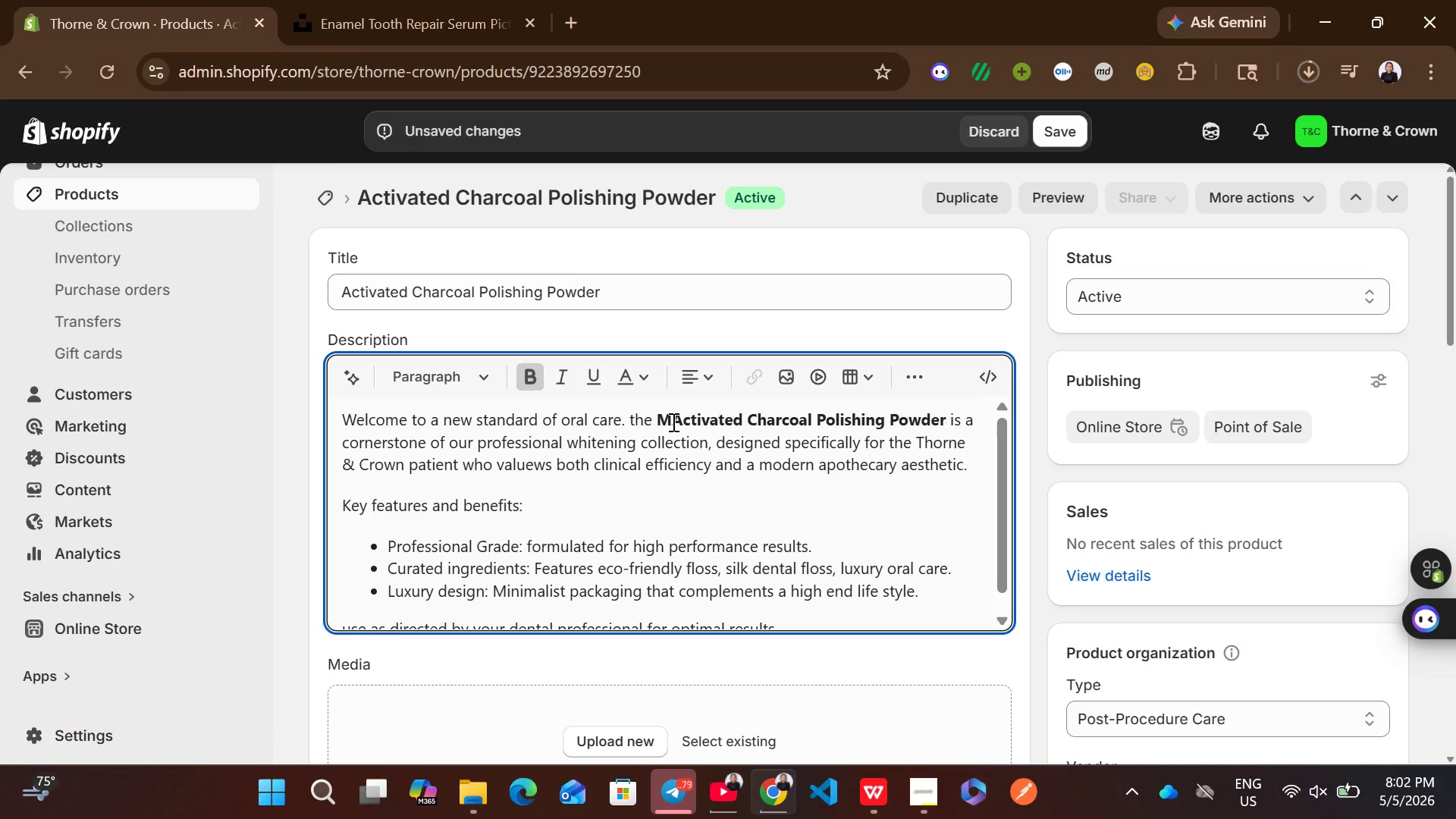 
left_click([672, 422])
 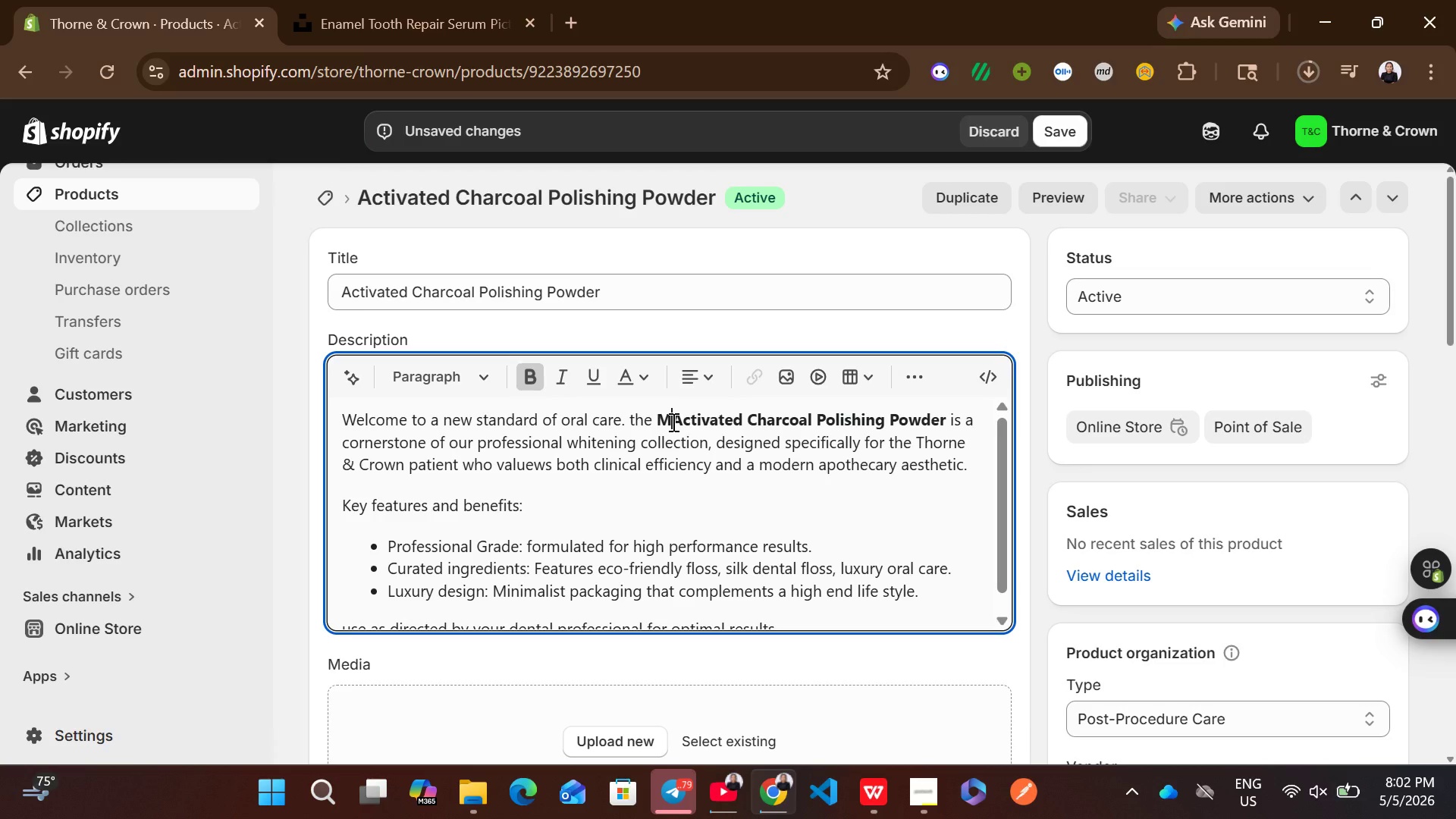 
key(Backspace)
 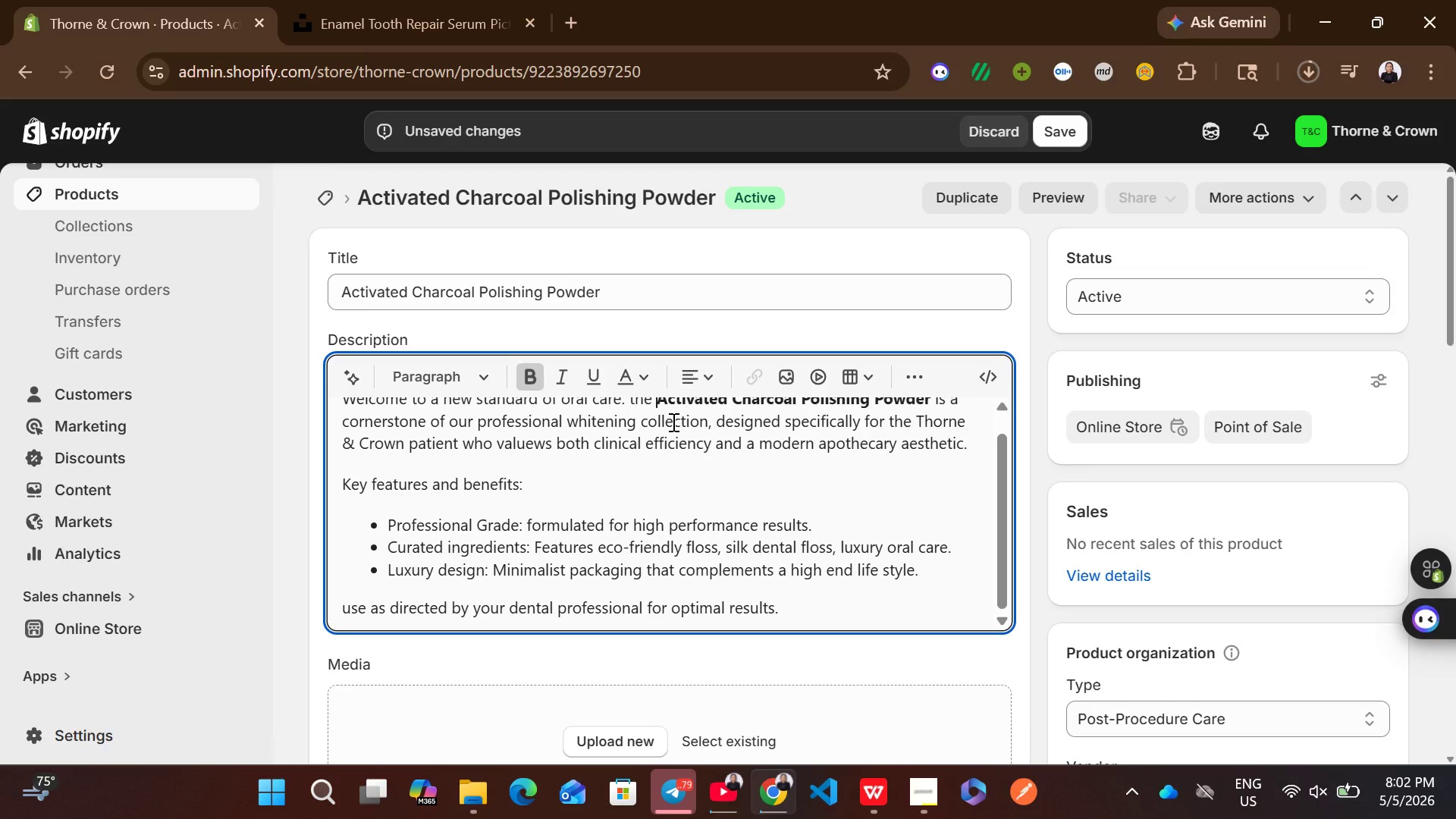 
wait(10.44)
 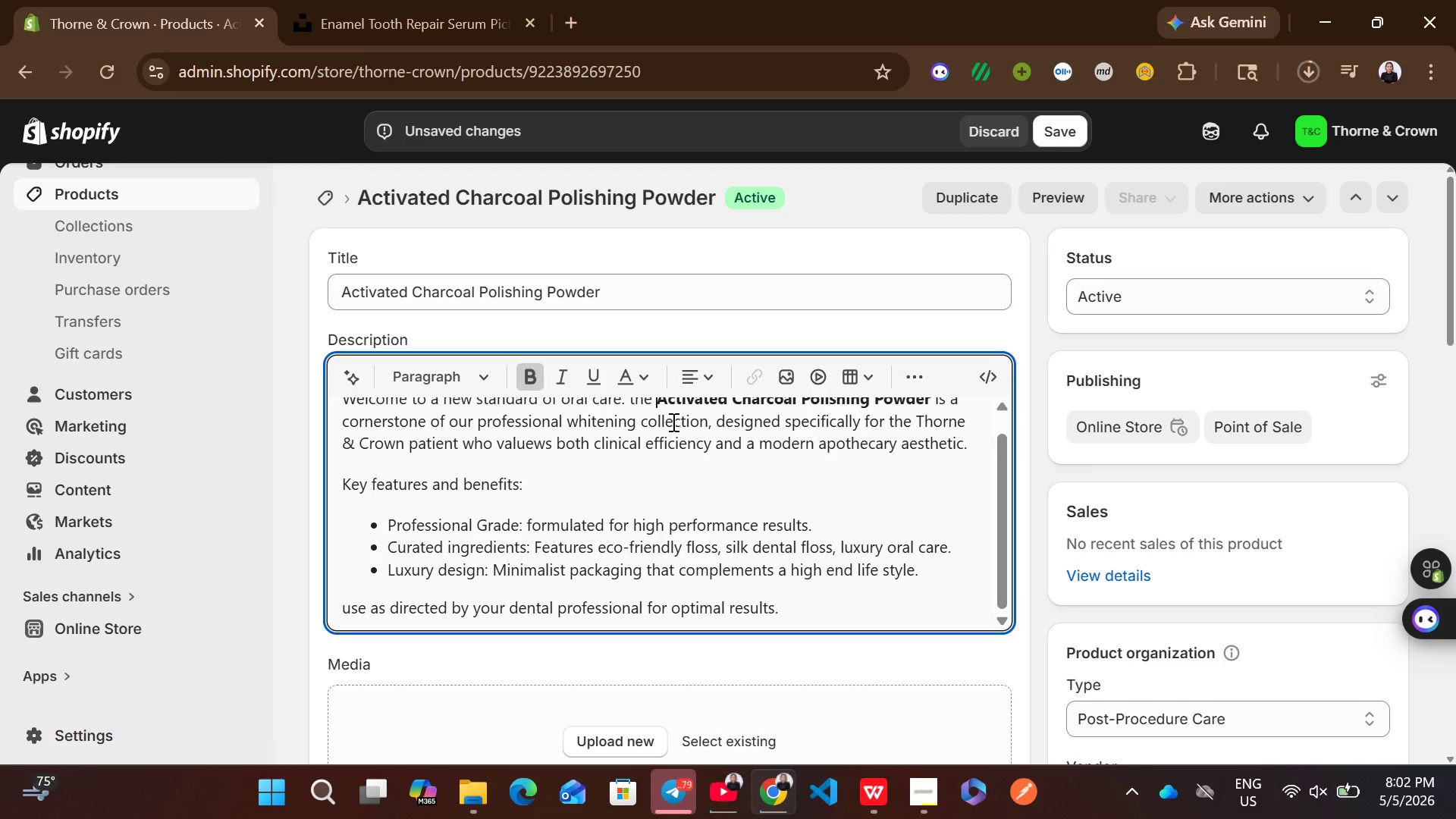 
left_click_drag(start_coordinate=[599, 544], to_coordinate=[956, 548])
 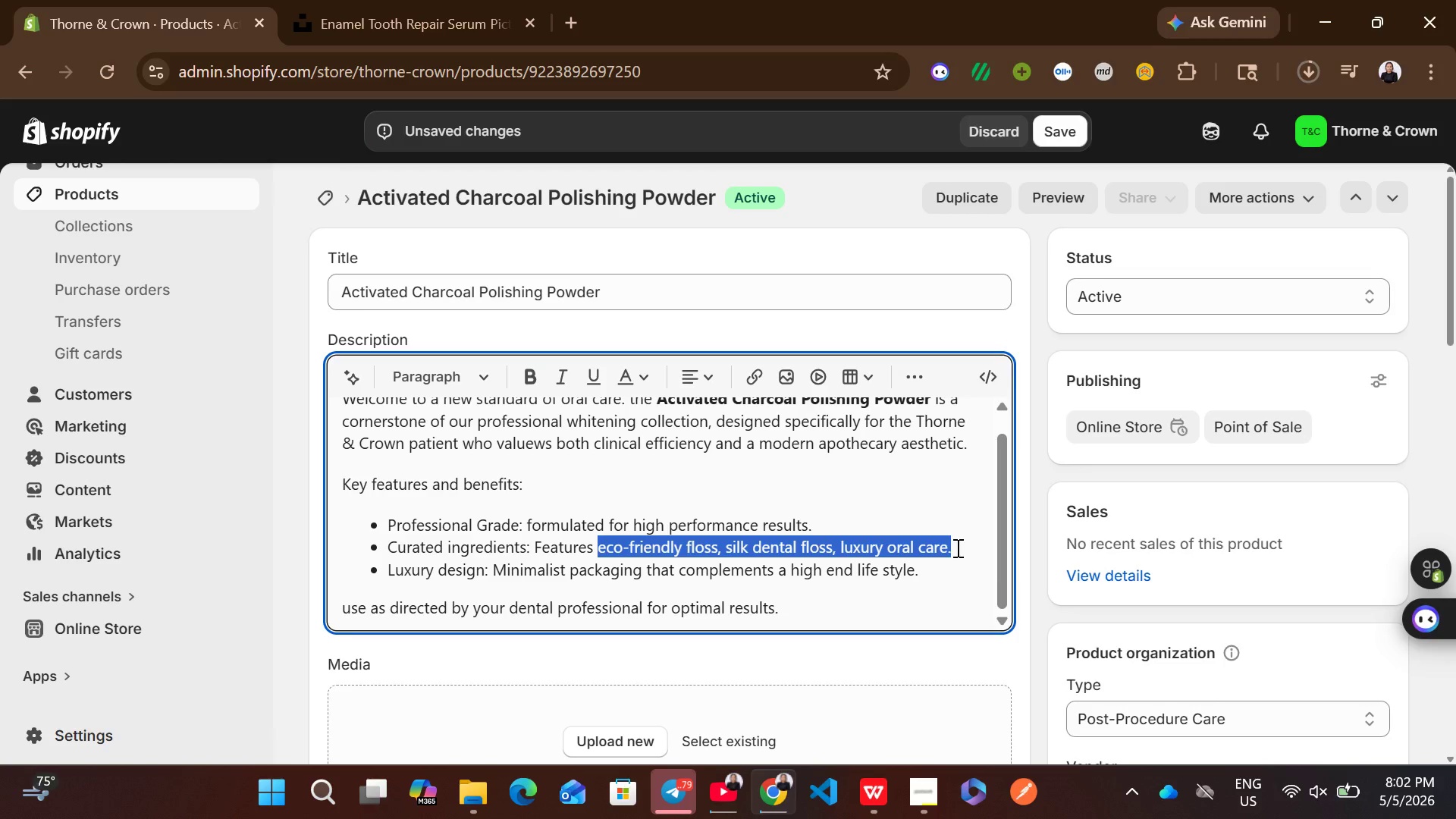 
type(tongue )
 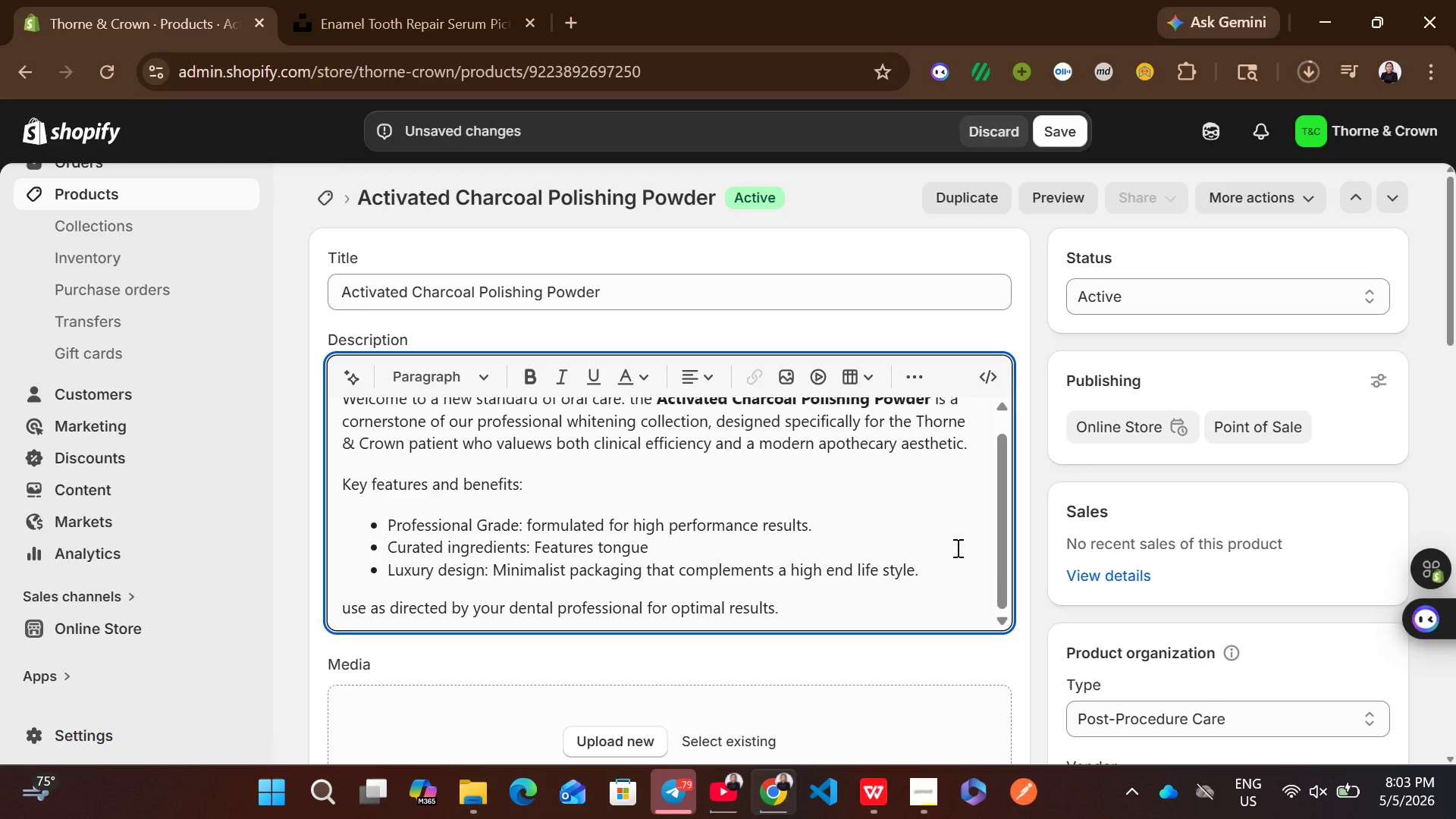 
type(sc)
 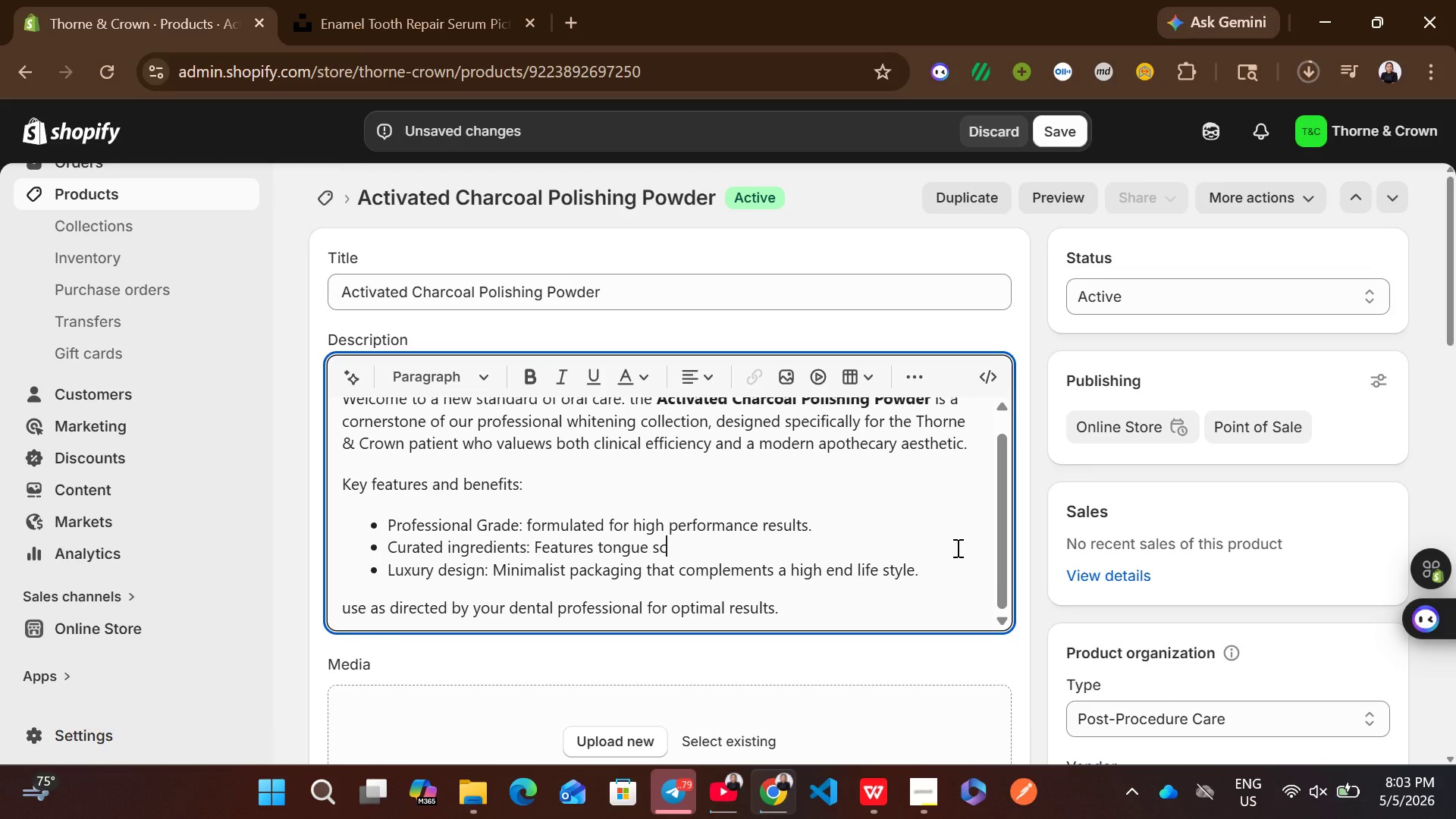 
type(raper, copper detox, ayurrvedic dental,o)
key(Backspace)
type( oral detox)
 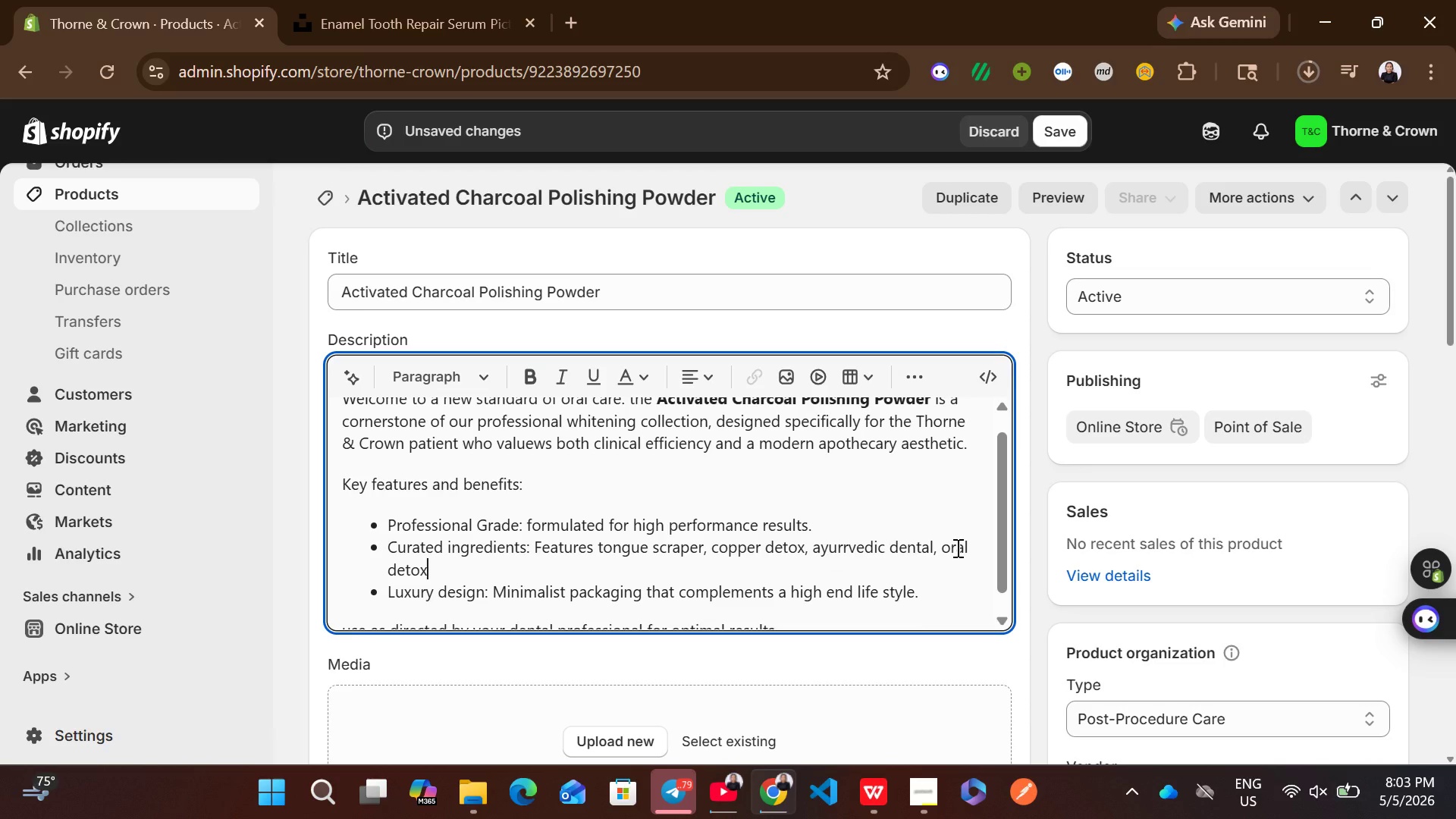 
key(Period)
 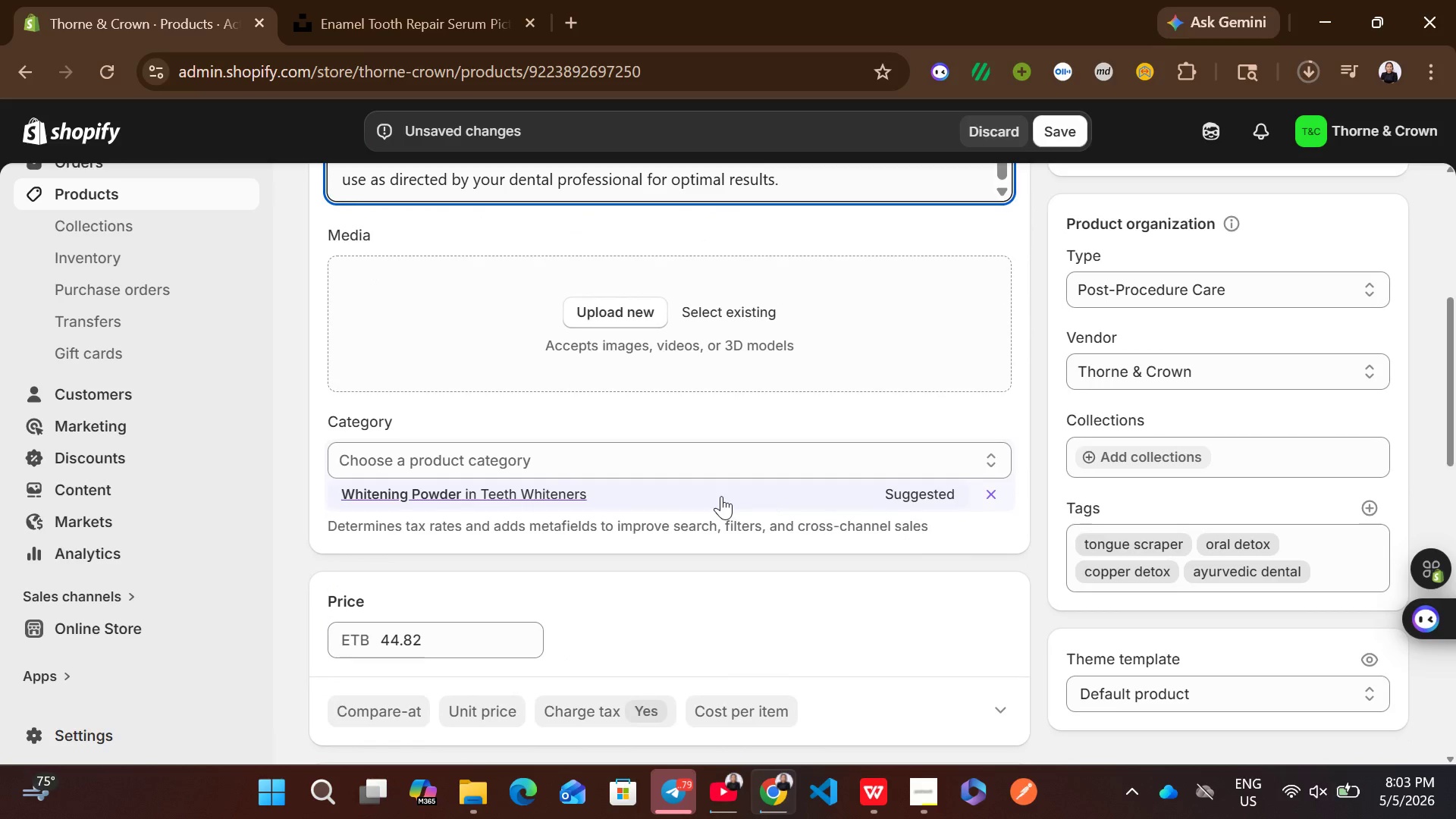 
left_click([686, 503])
 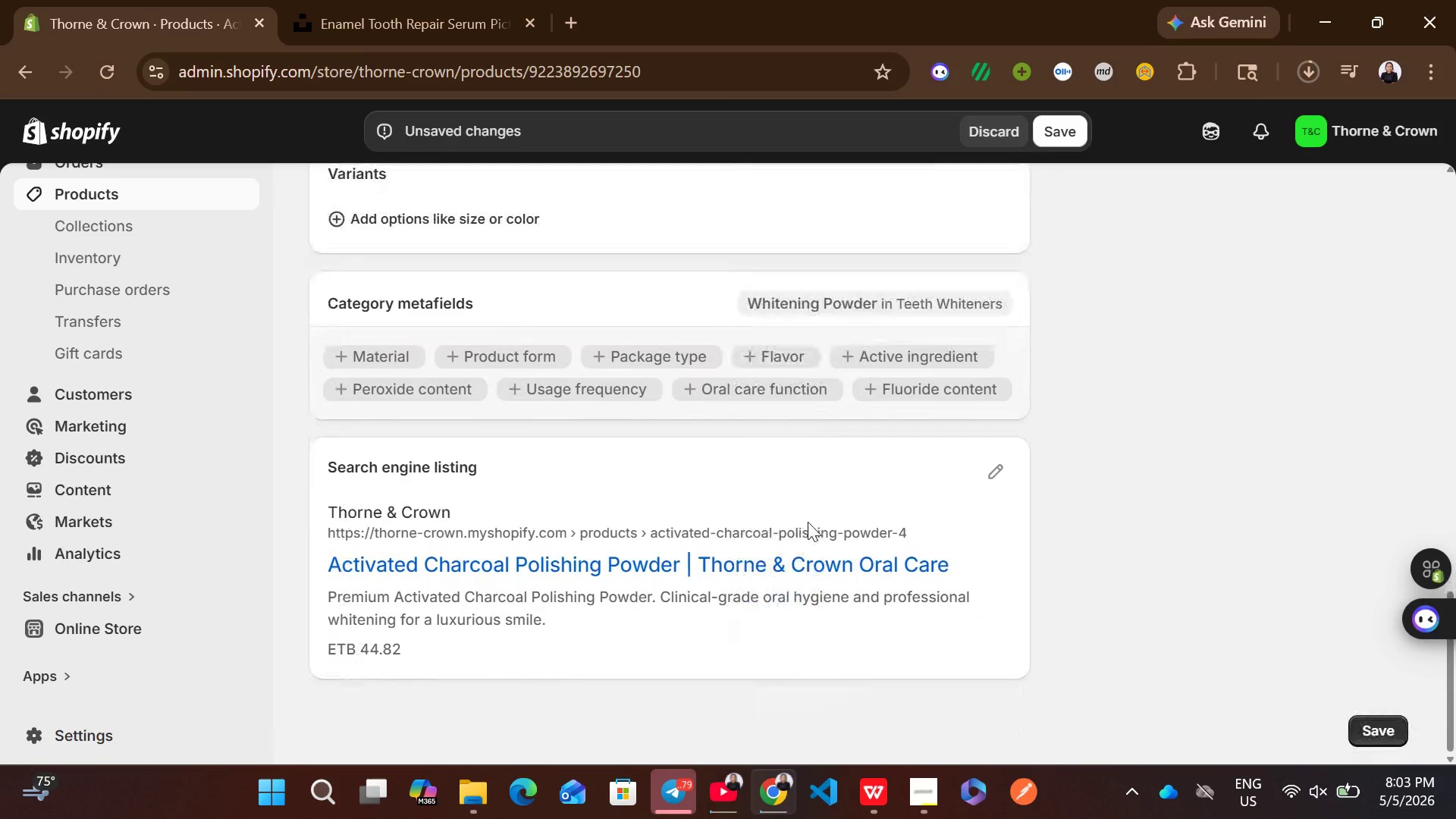 
wait(7.36)
 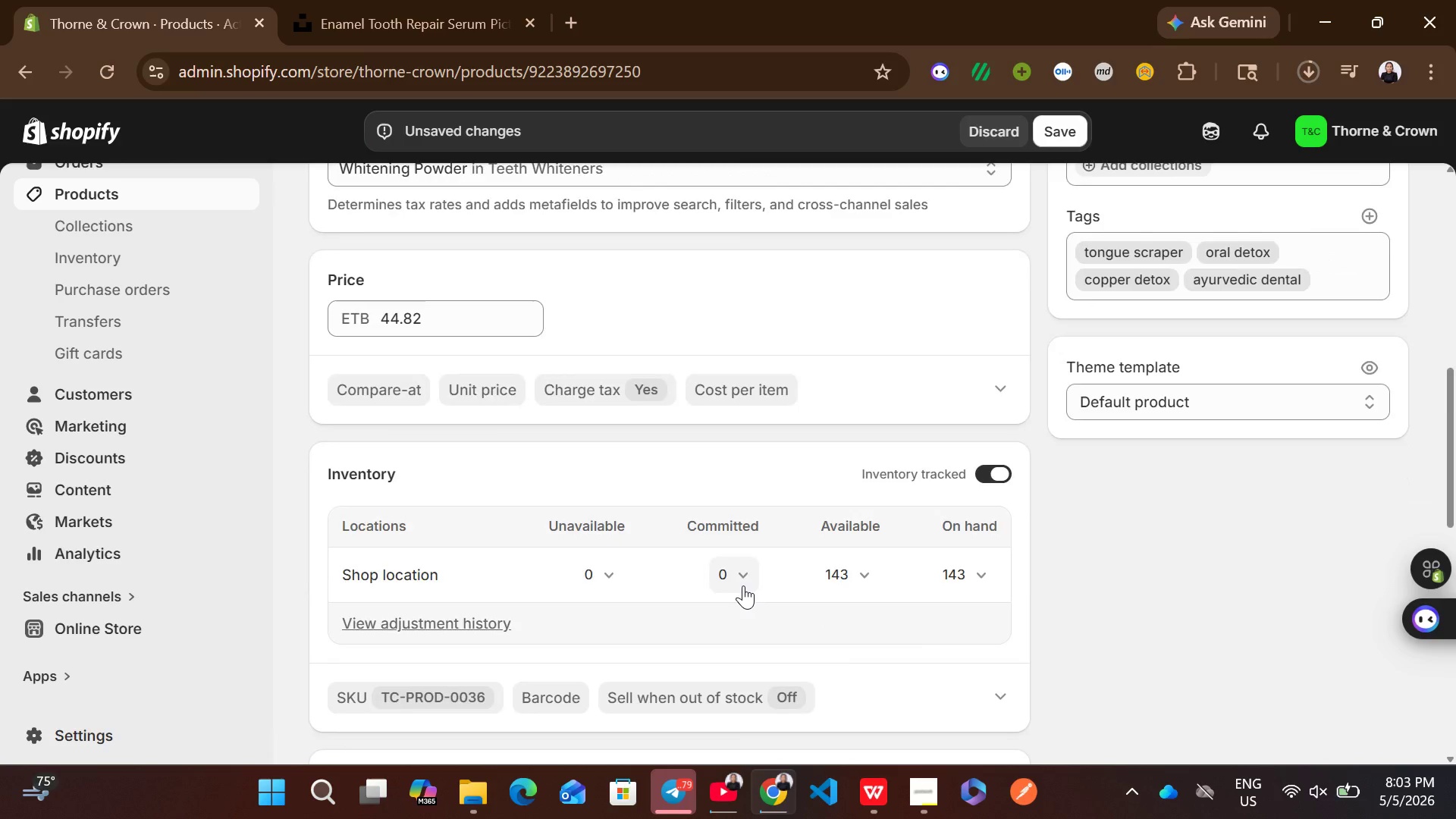 
left_click([999, 478])
 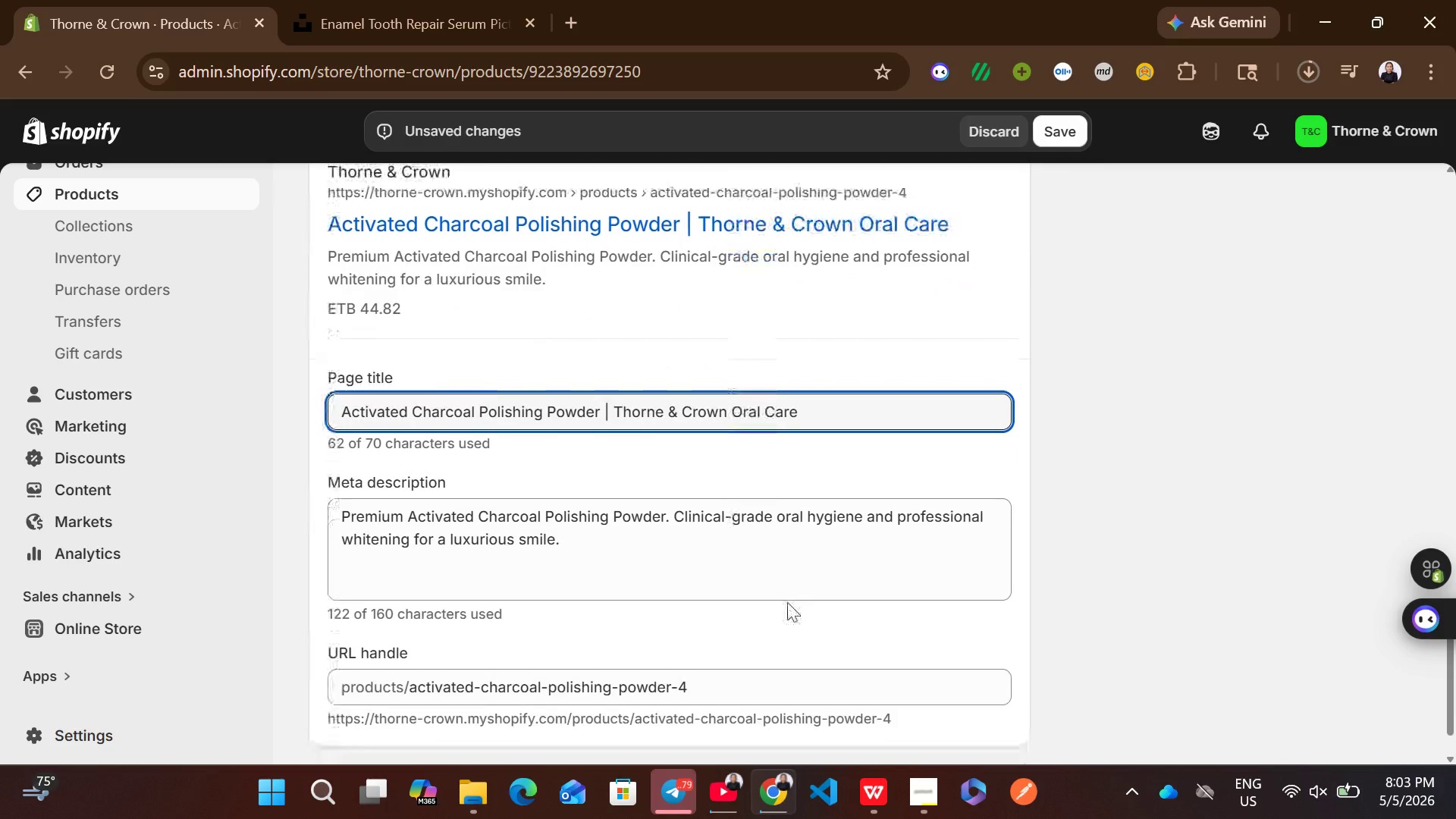 
left_click([755, 563])
 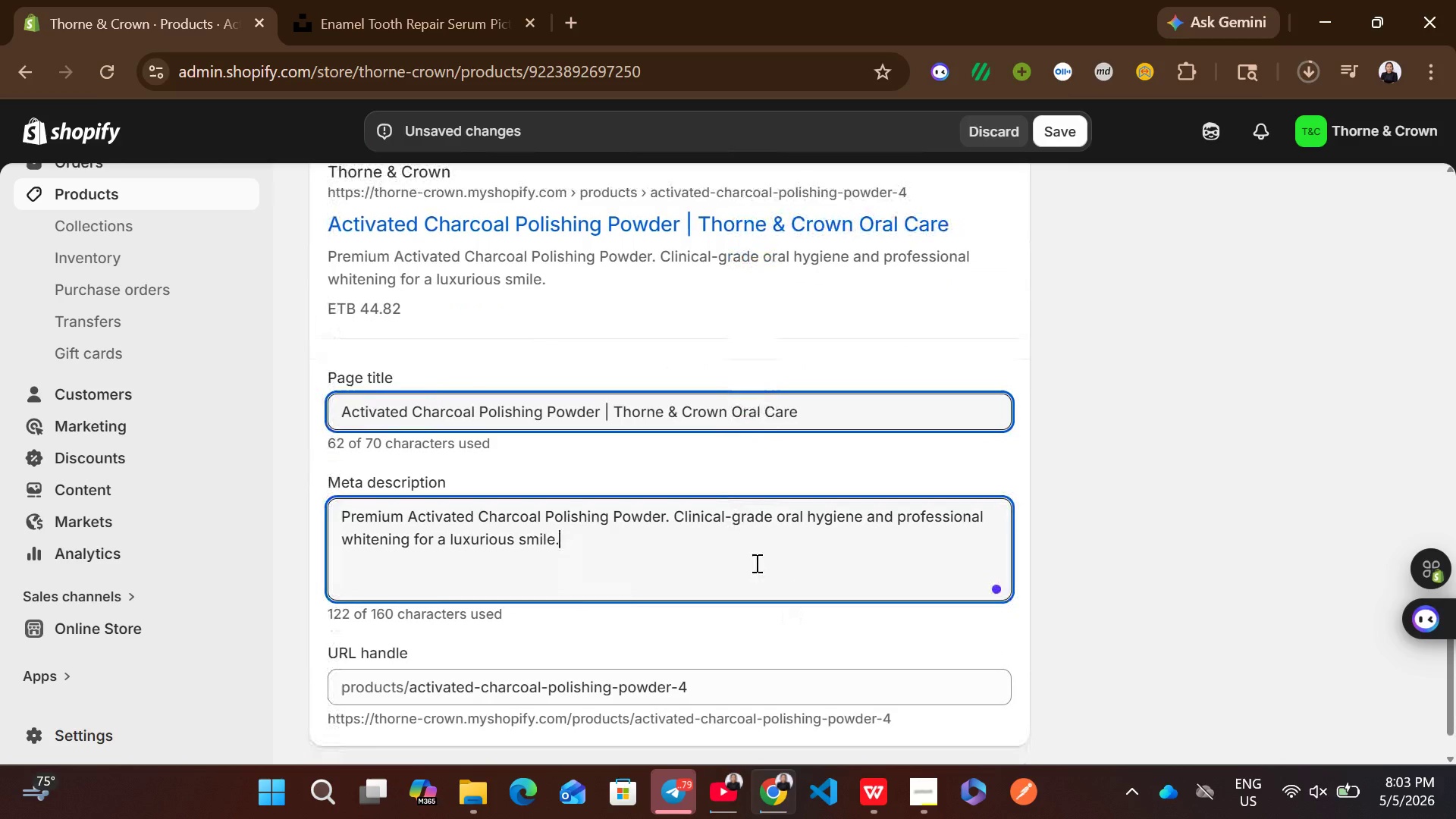 
key(Control+A)
 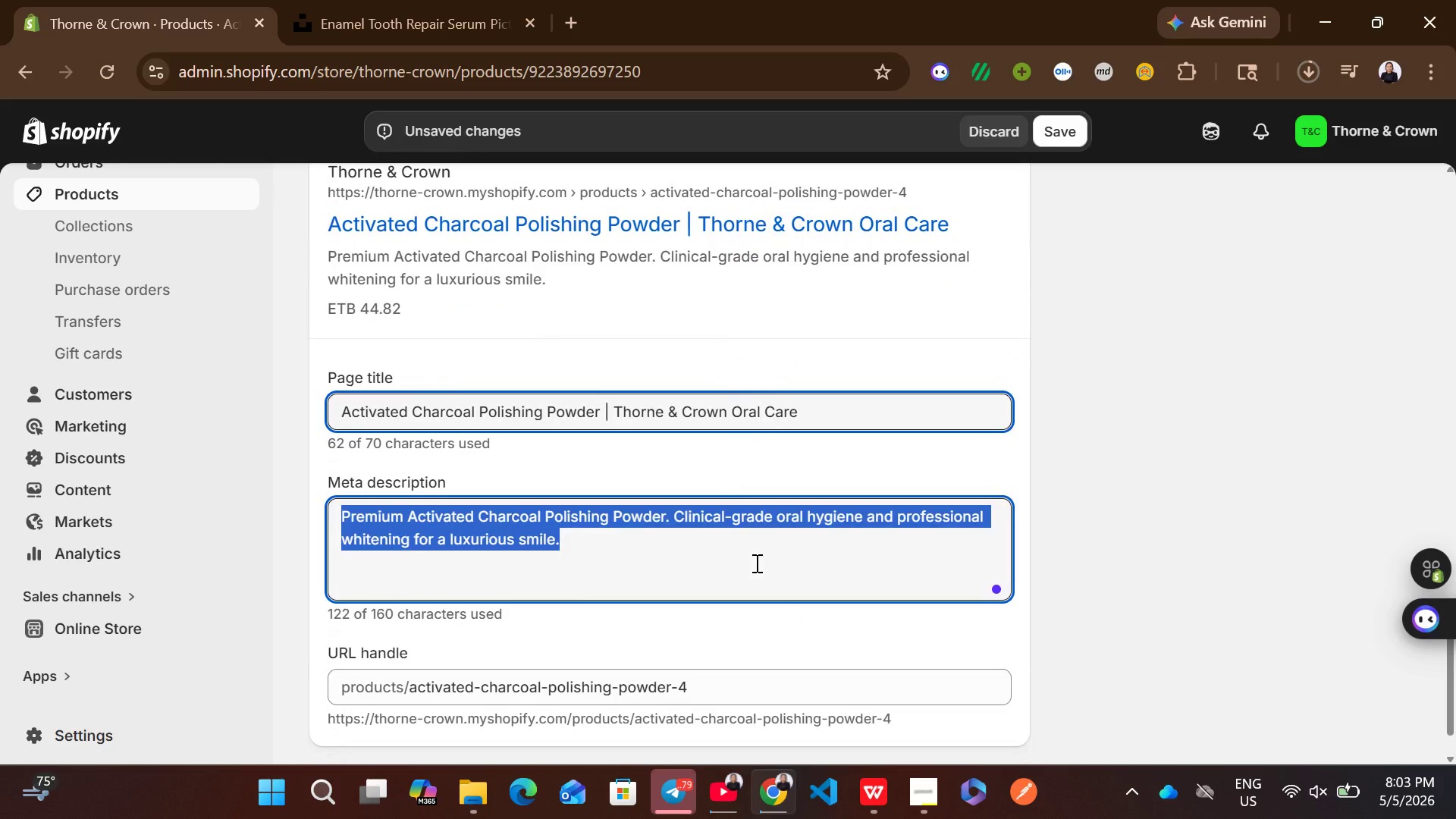 
wait(11.78)
 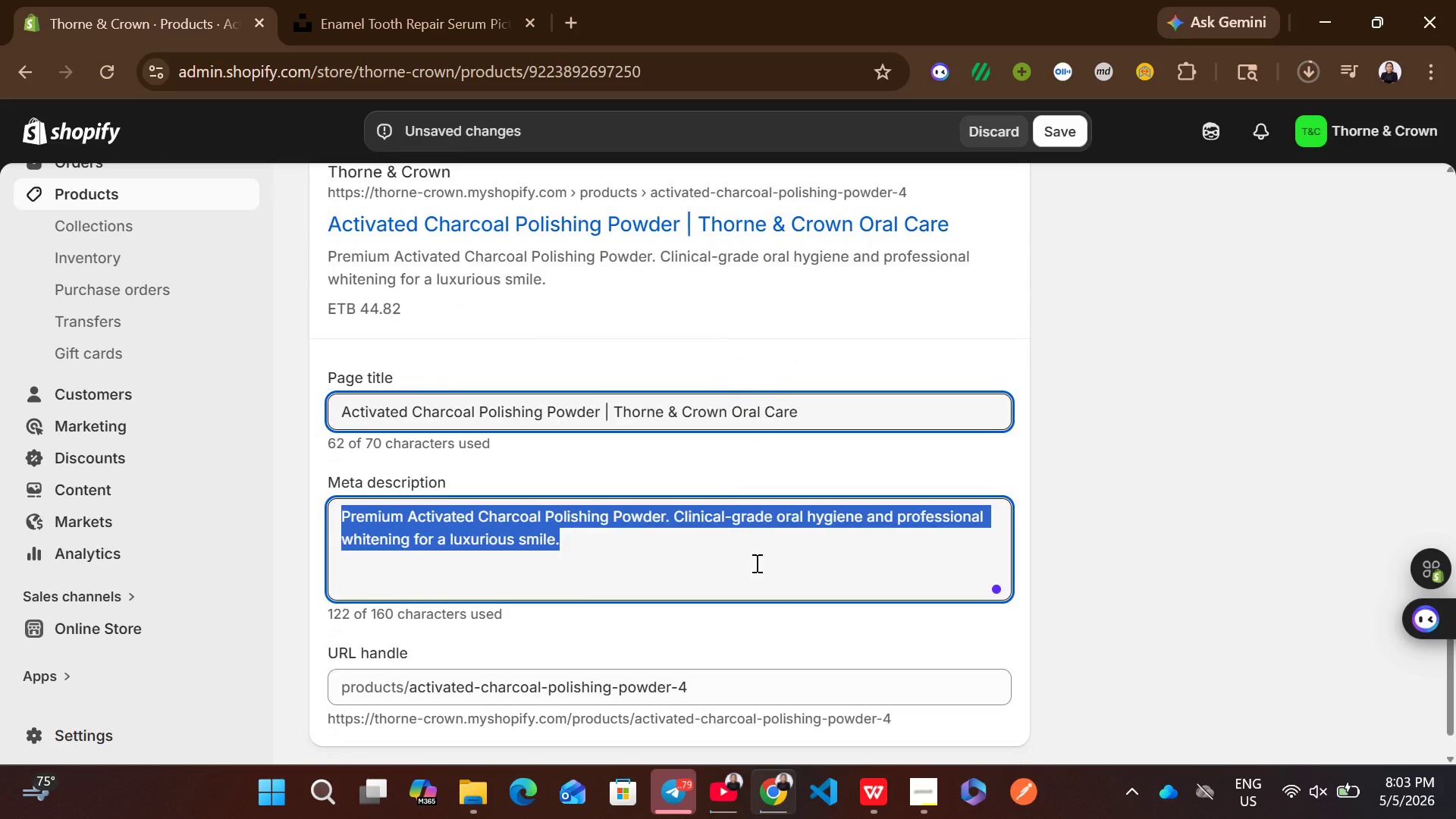 
type(Ele)
key(Backspace)
key(Backspace)
type(nsure your )
key(Backspace)
key(Backspace)
key(Backspace)
key(Backspace)
key(Backspace)
key(Backspace)
type( optimal recovery with thorne & C)
 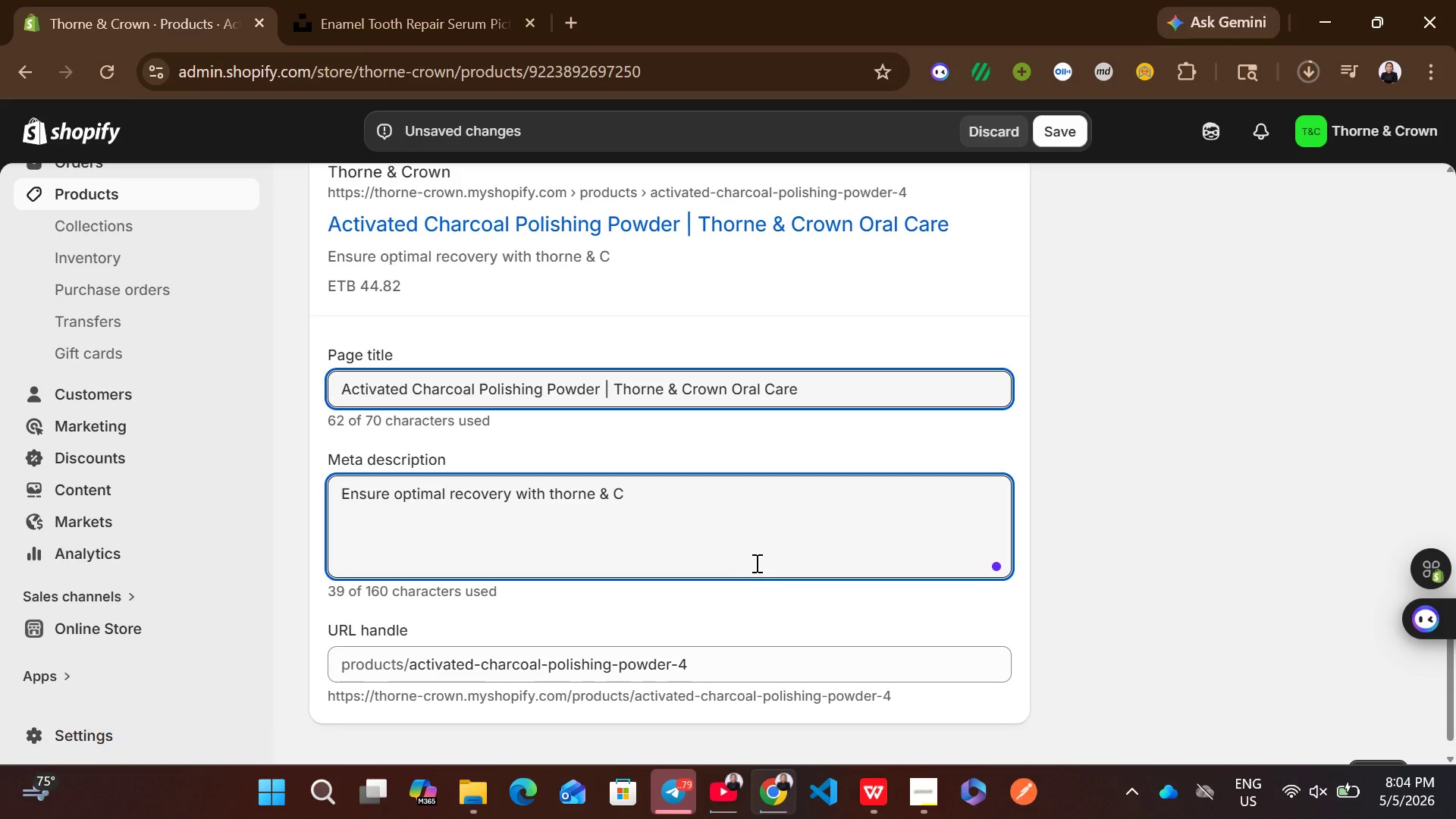 
left_click([557, 497])
 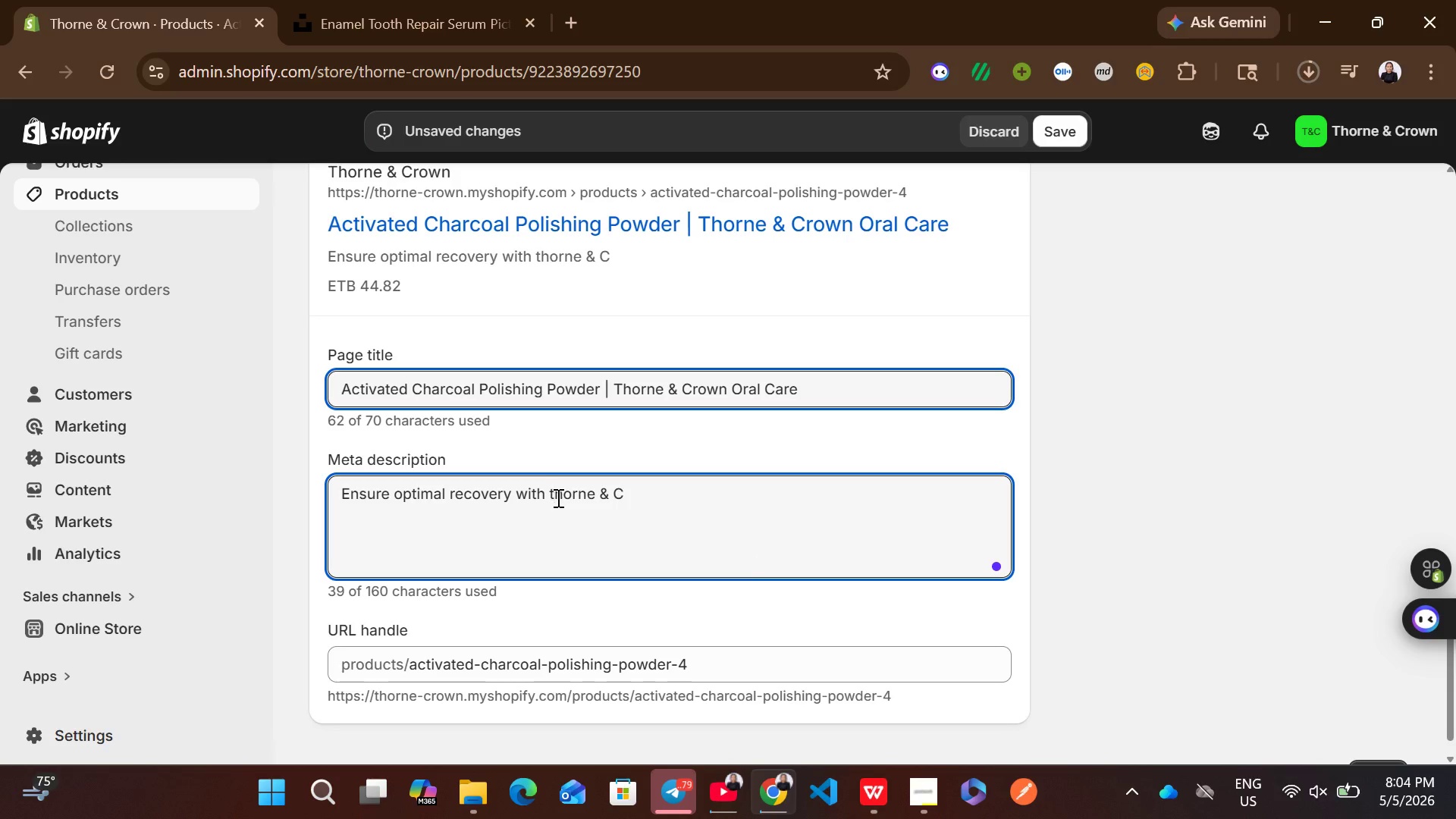 
key(Backspace)
 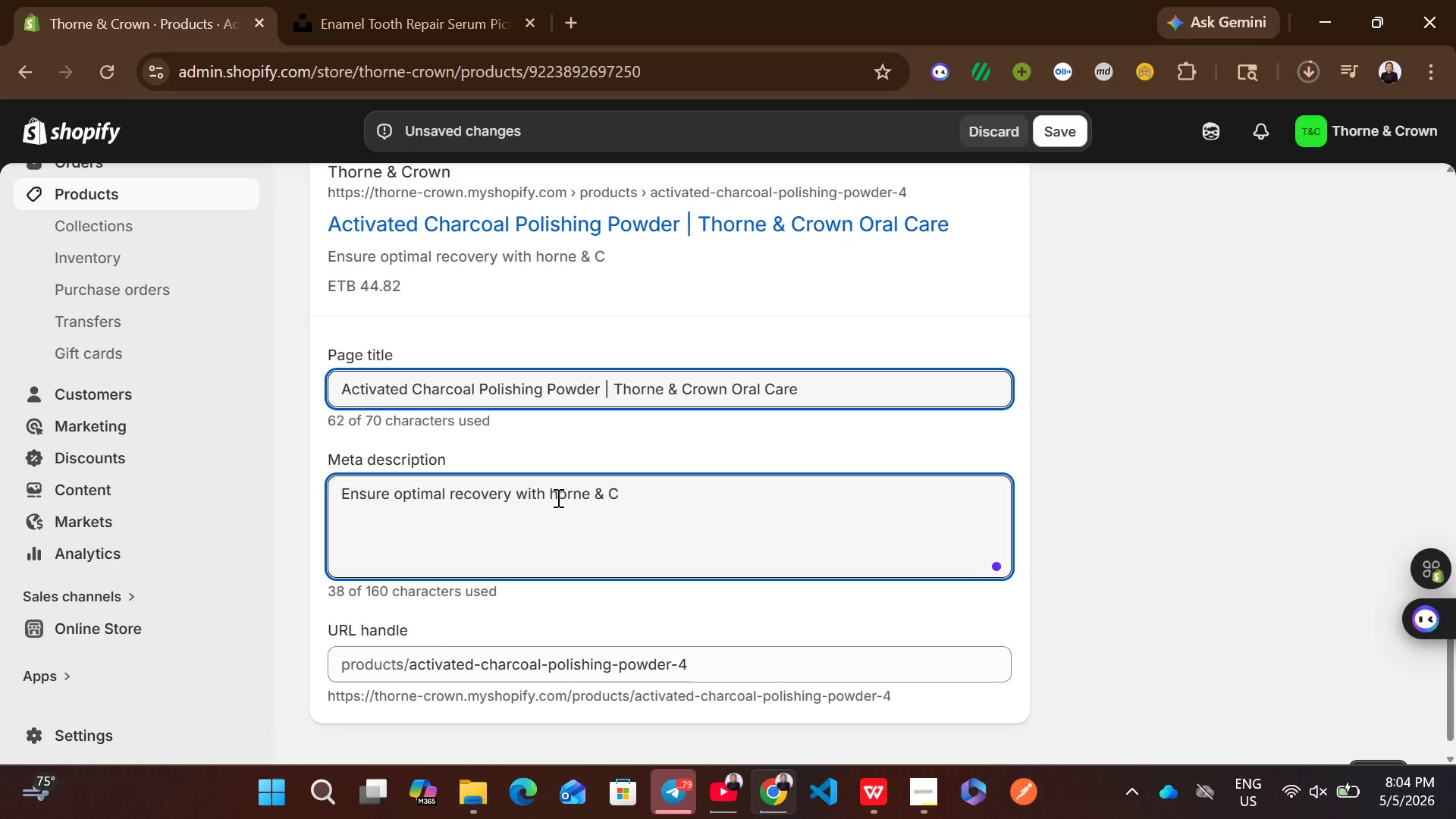 
key(Shift+T)
 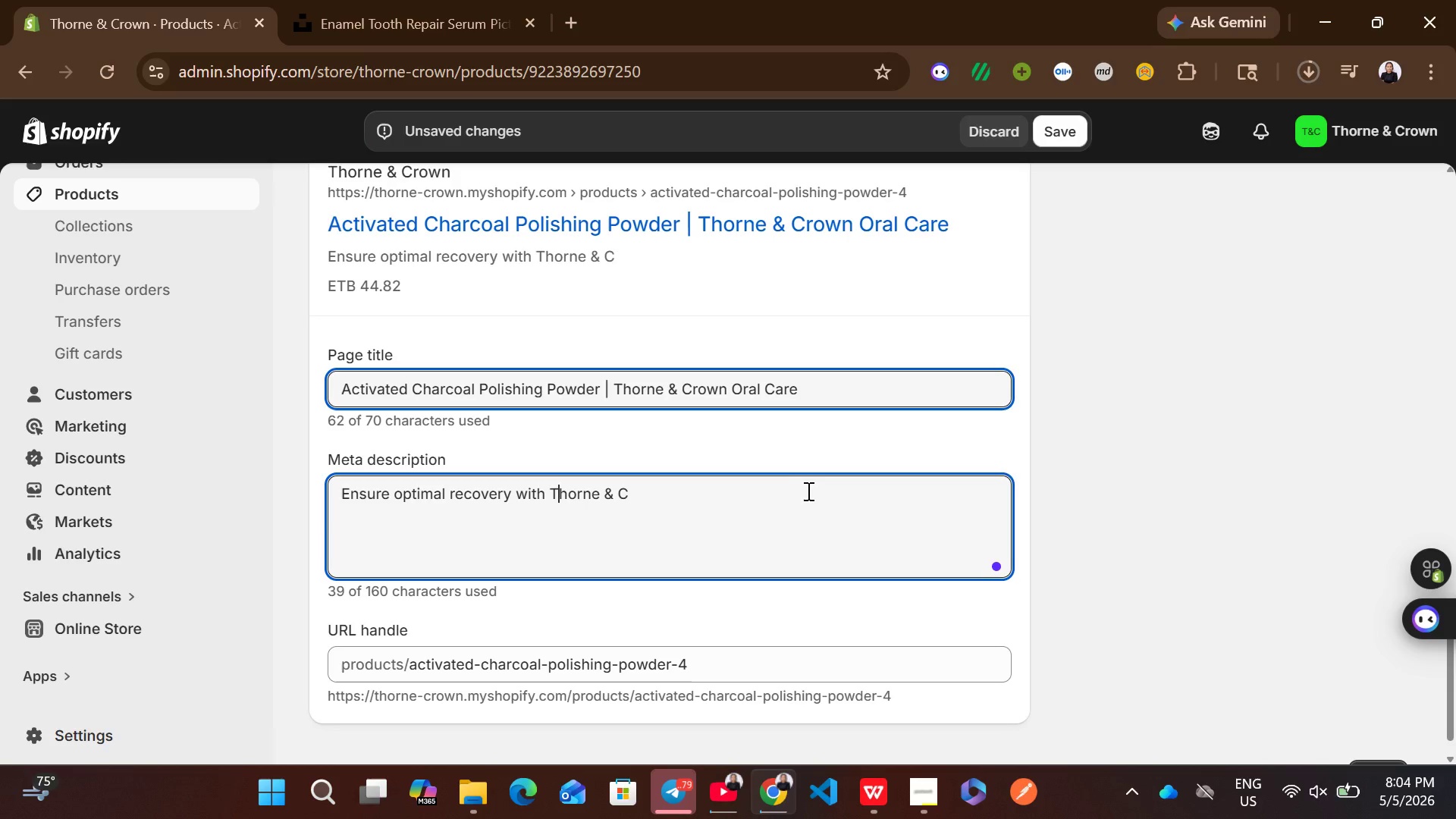 
left_click([810, 491])
 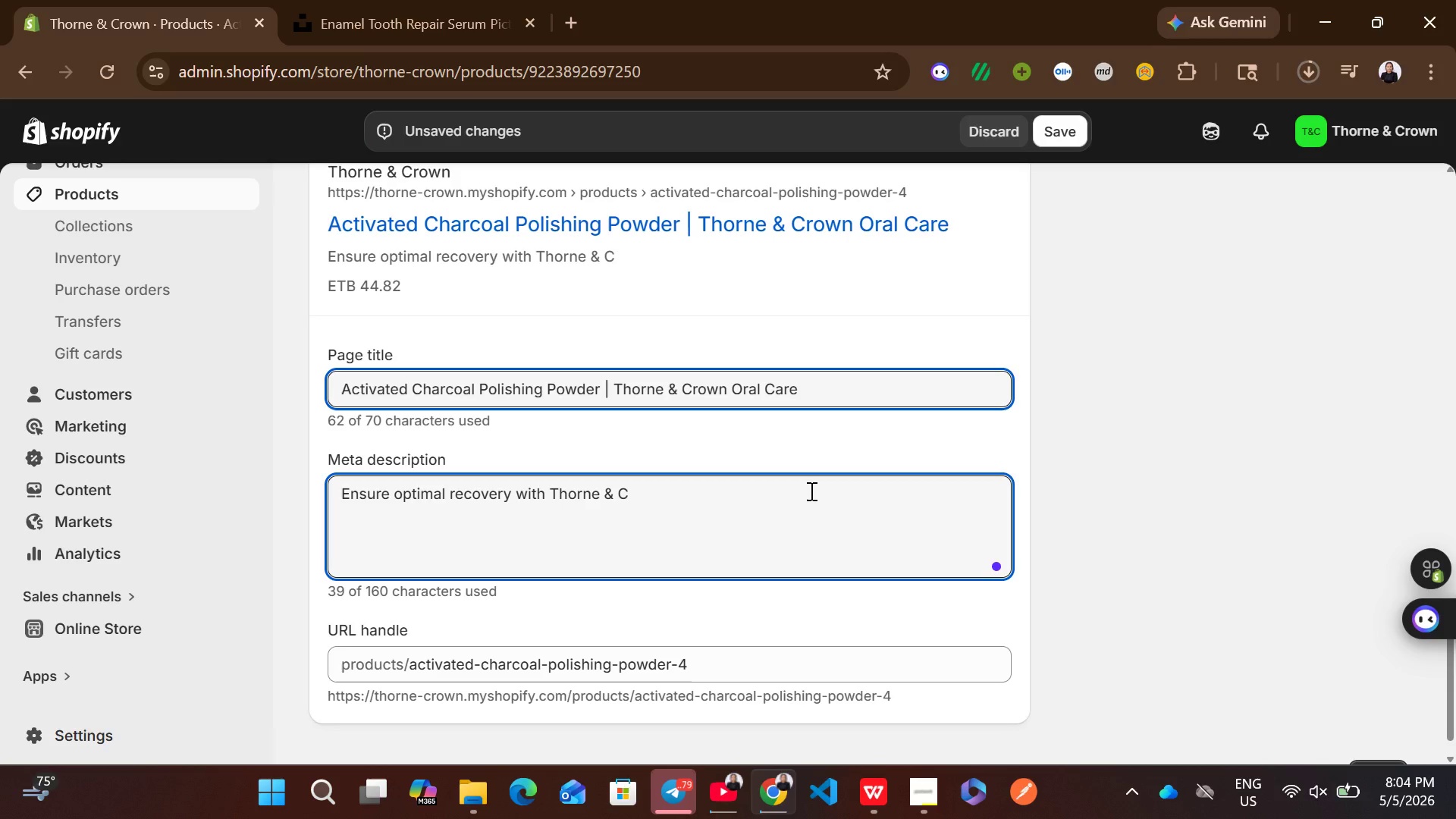 
type(rown's )
 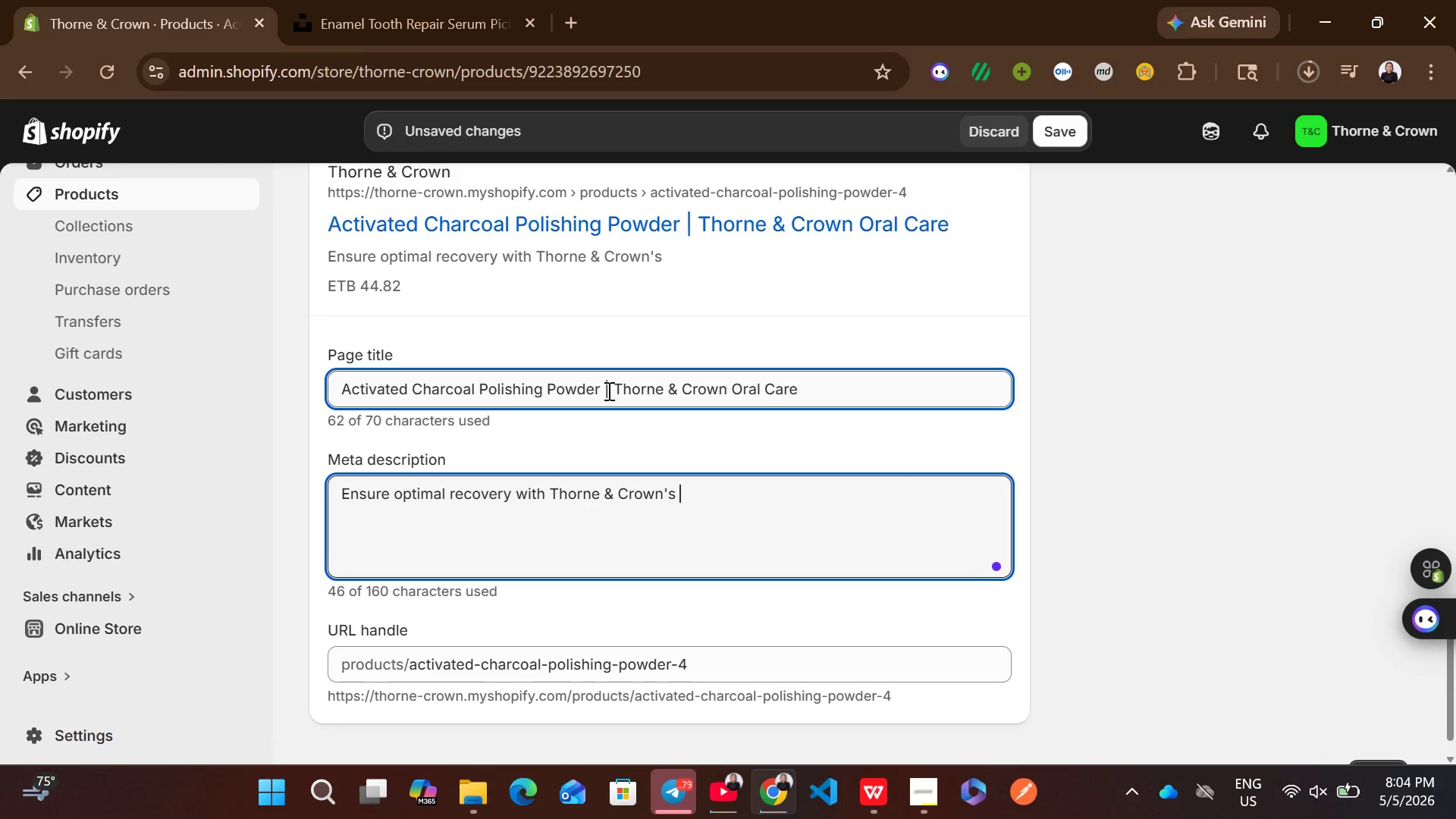 
wait(5.92)
 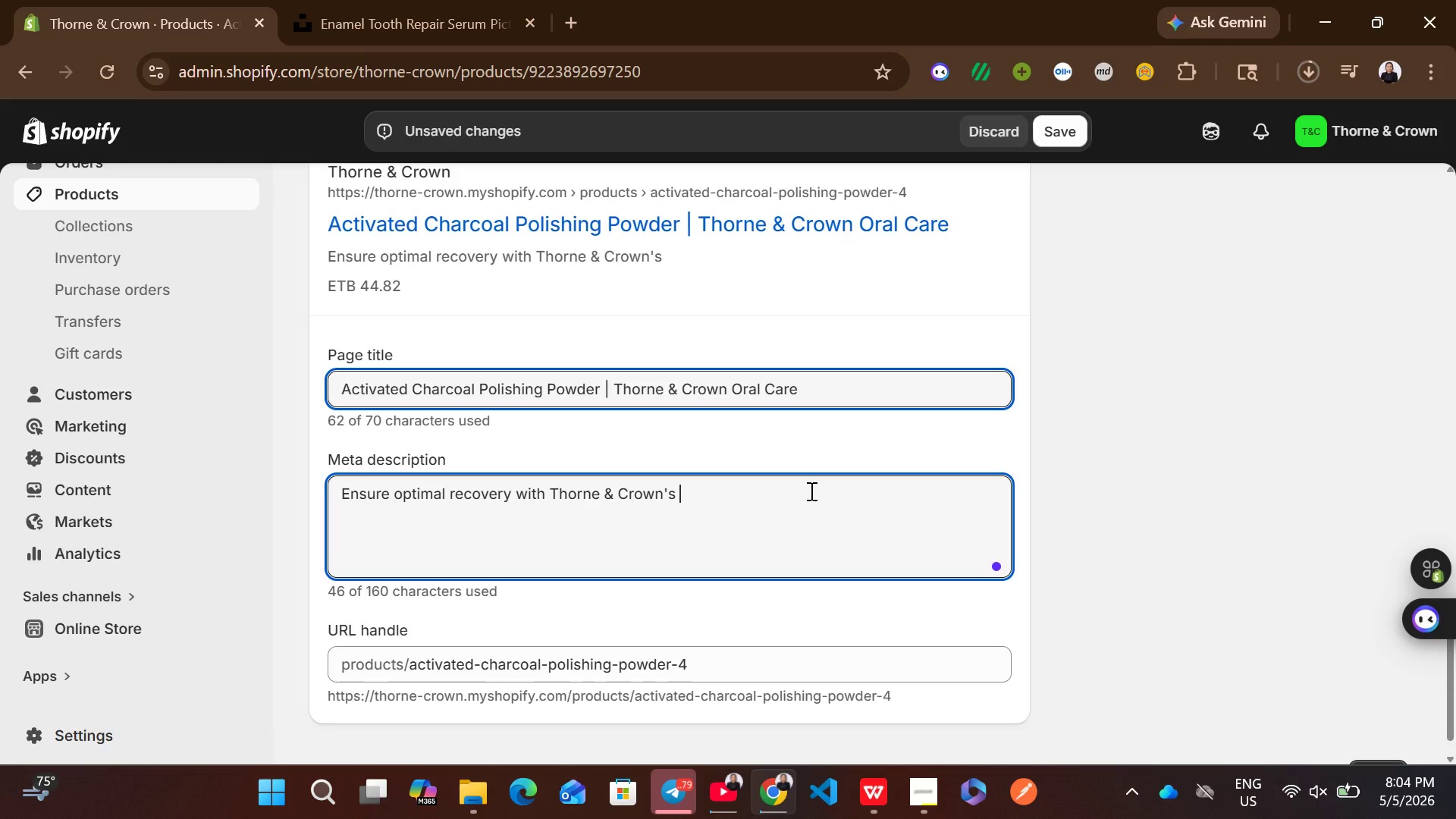 
left_click_drag(start_coordinate=[601, 388], to_coordinate=[313, 387])
 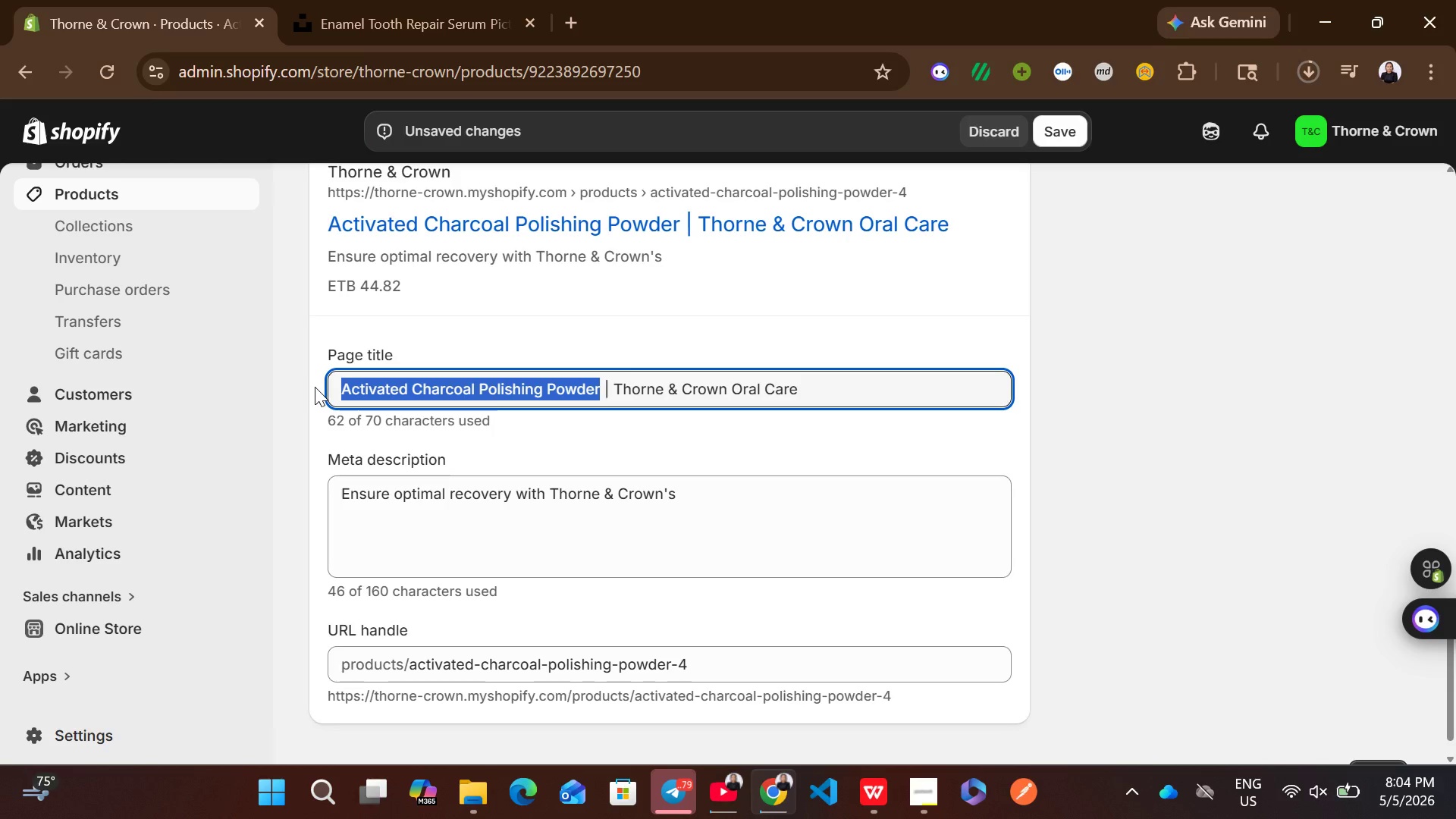 
key(Control+C)
 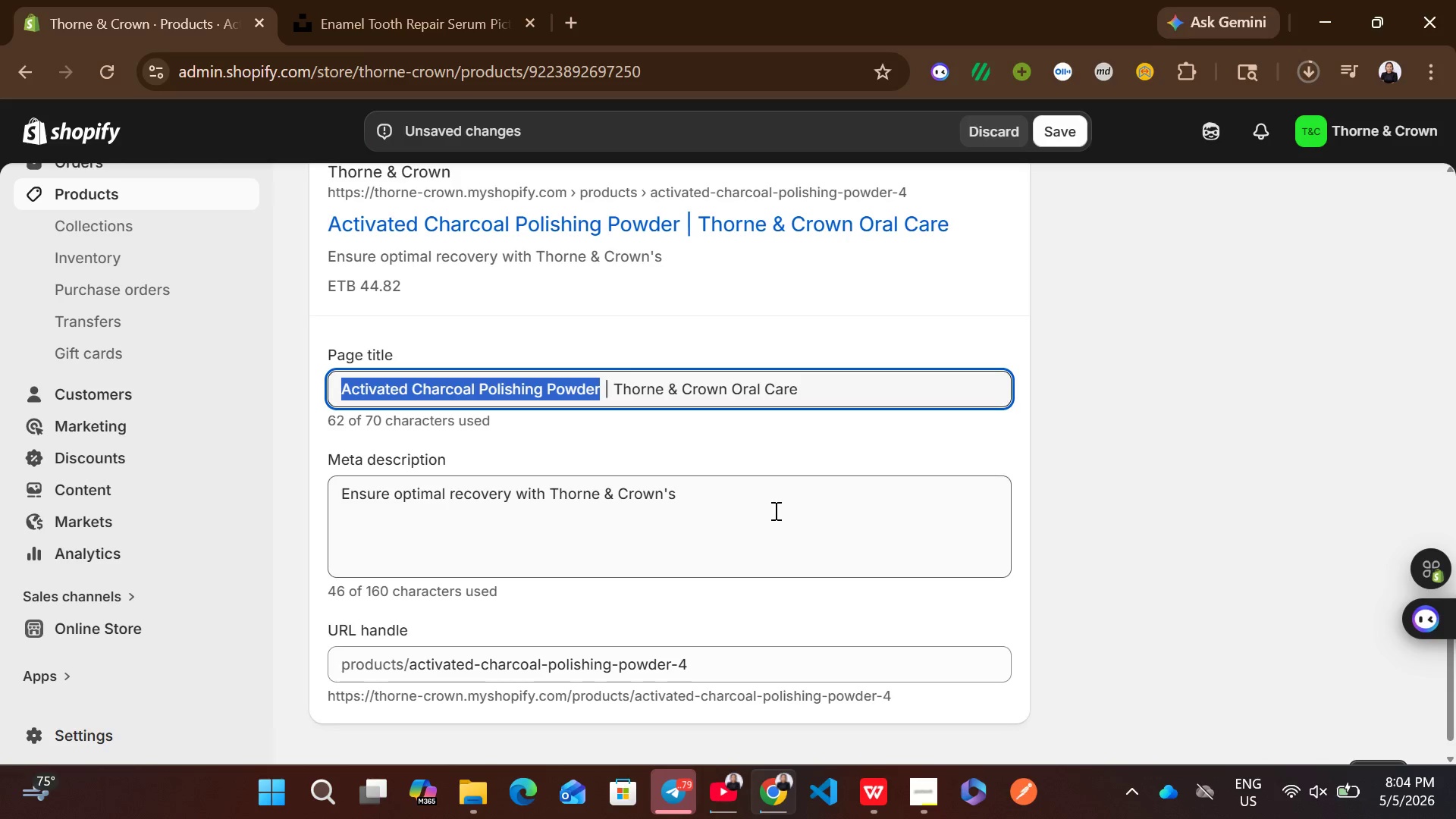 
left_click([770, 509])
 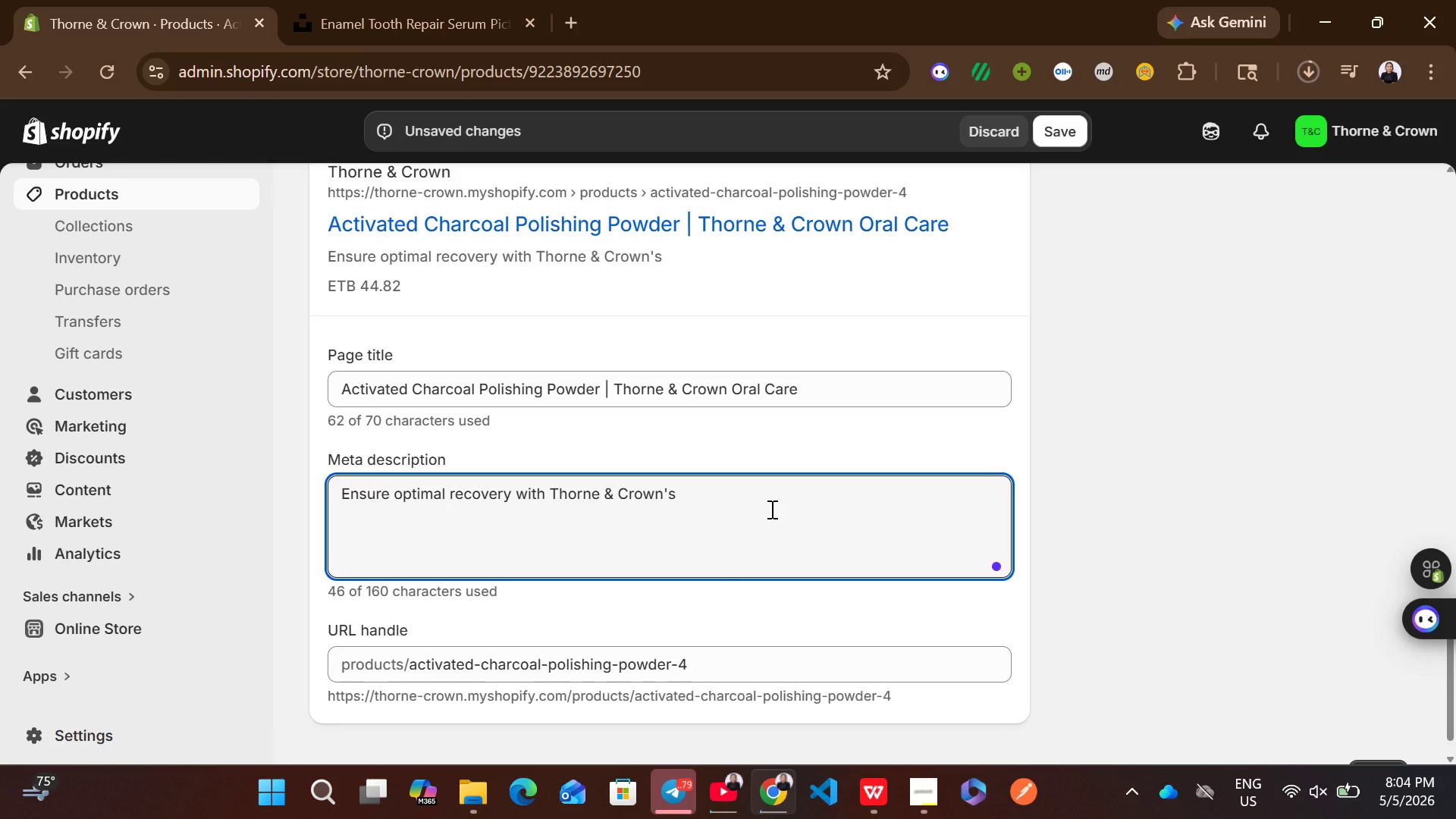 
key(Control+V)
 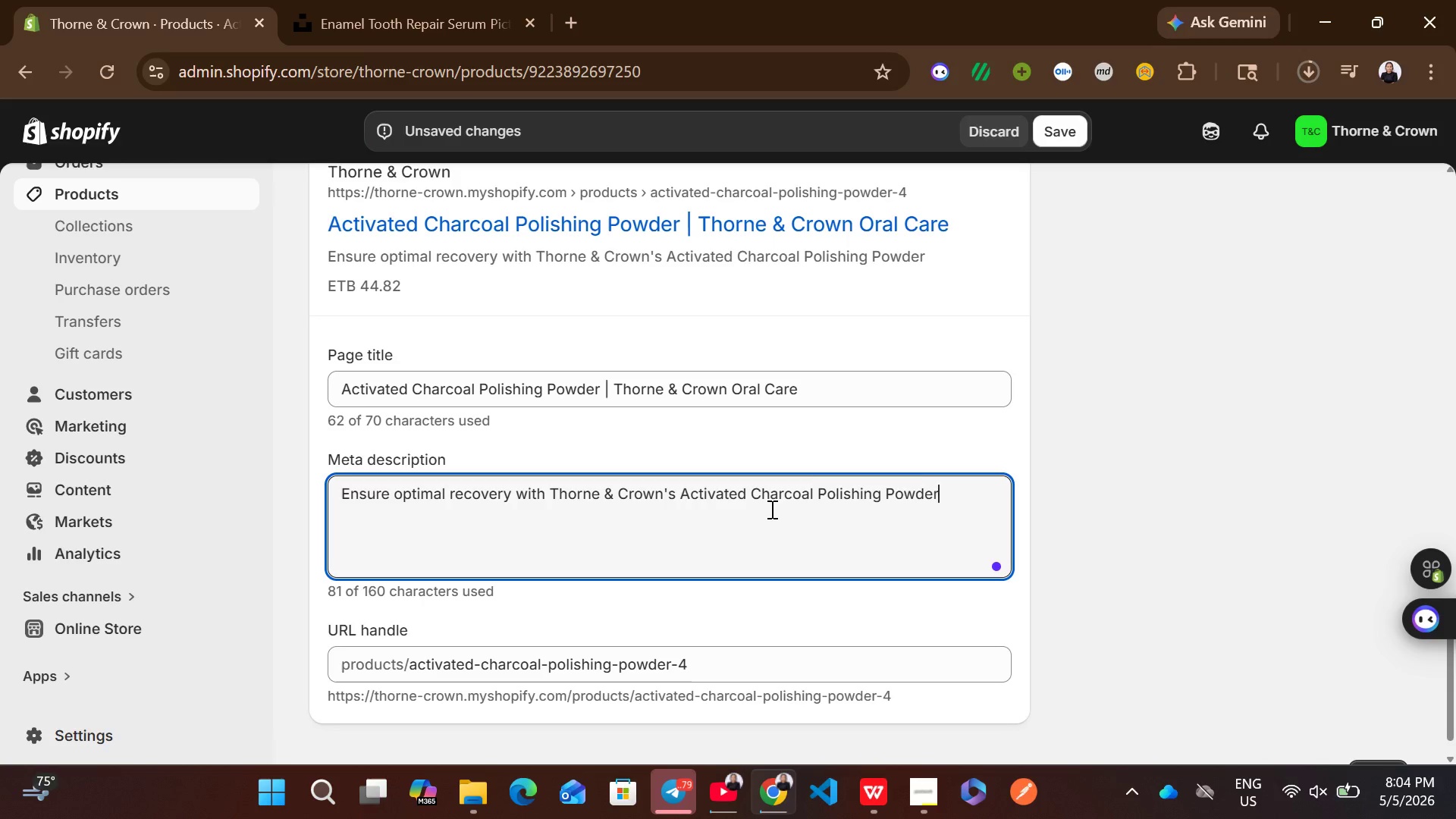 
key(Space)
 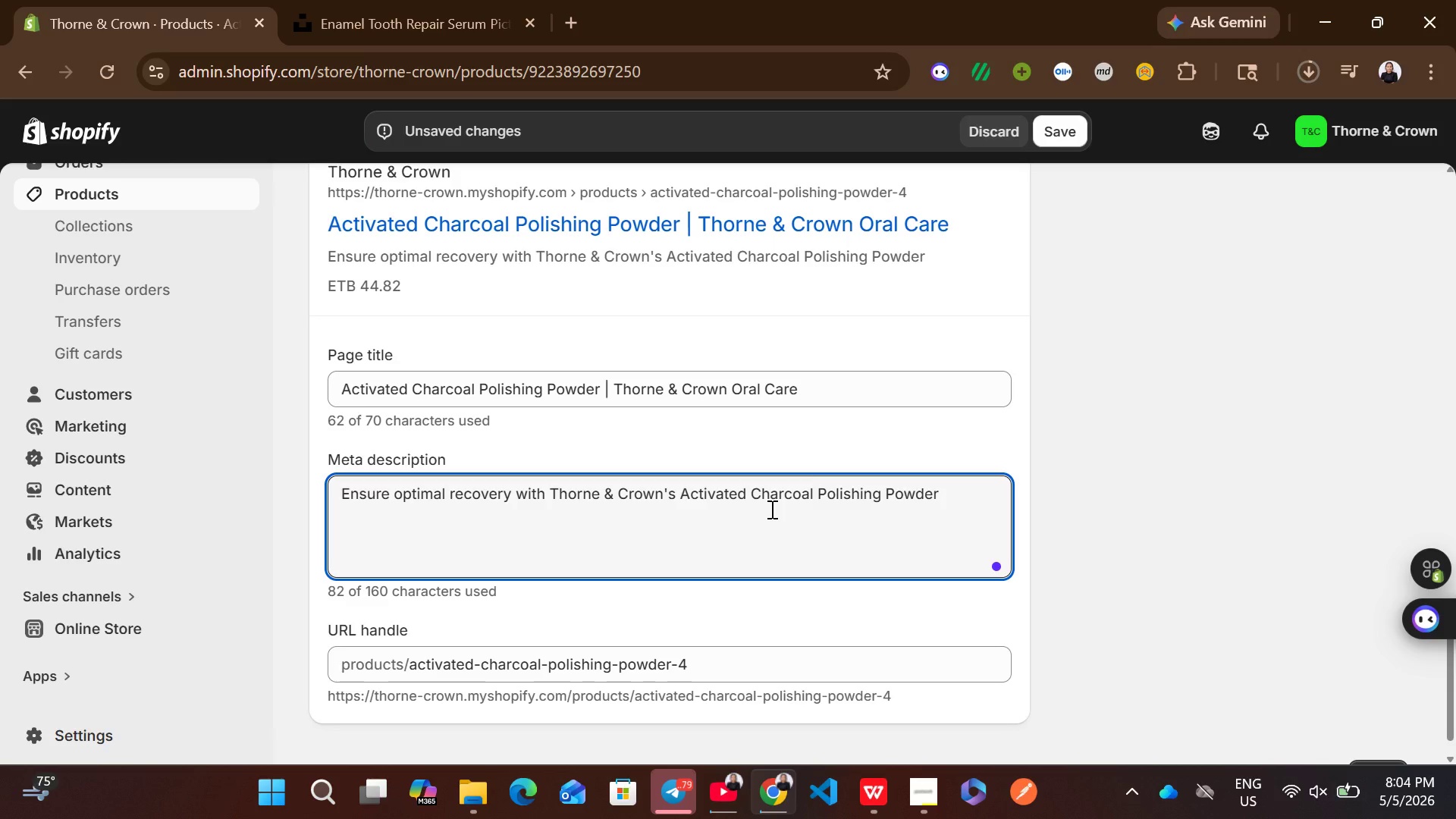 
key(Equal)
 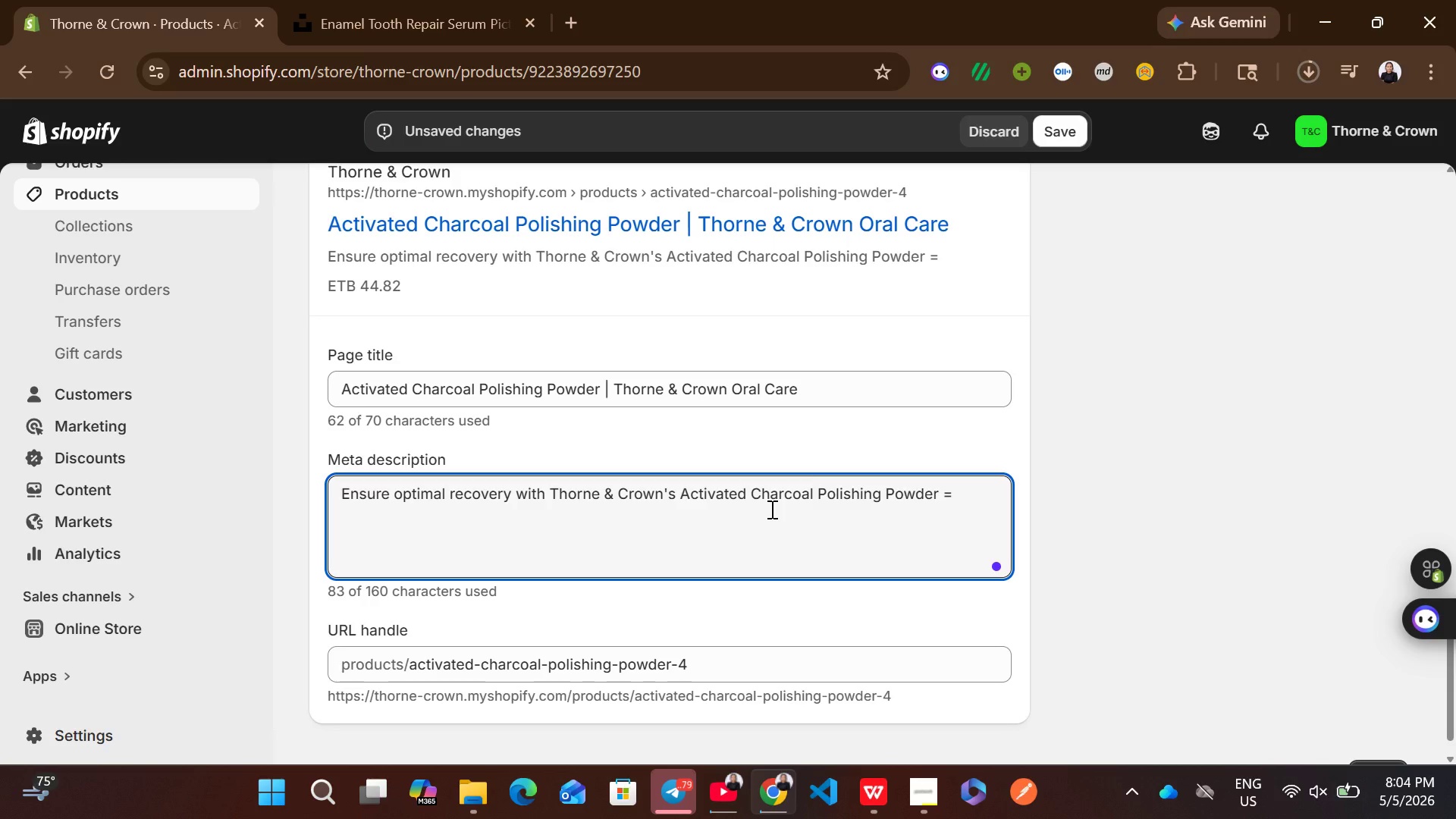 
key(Backspace)
 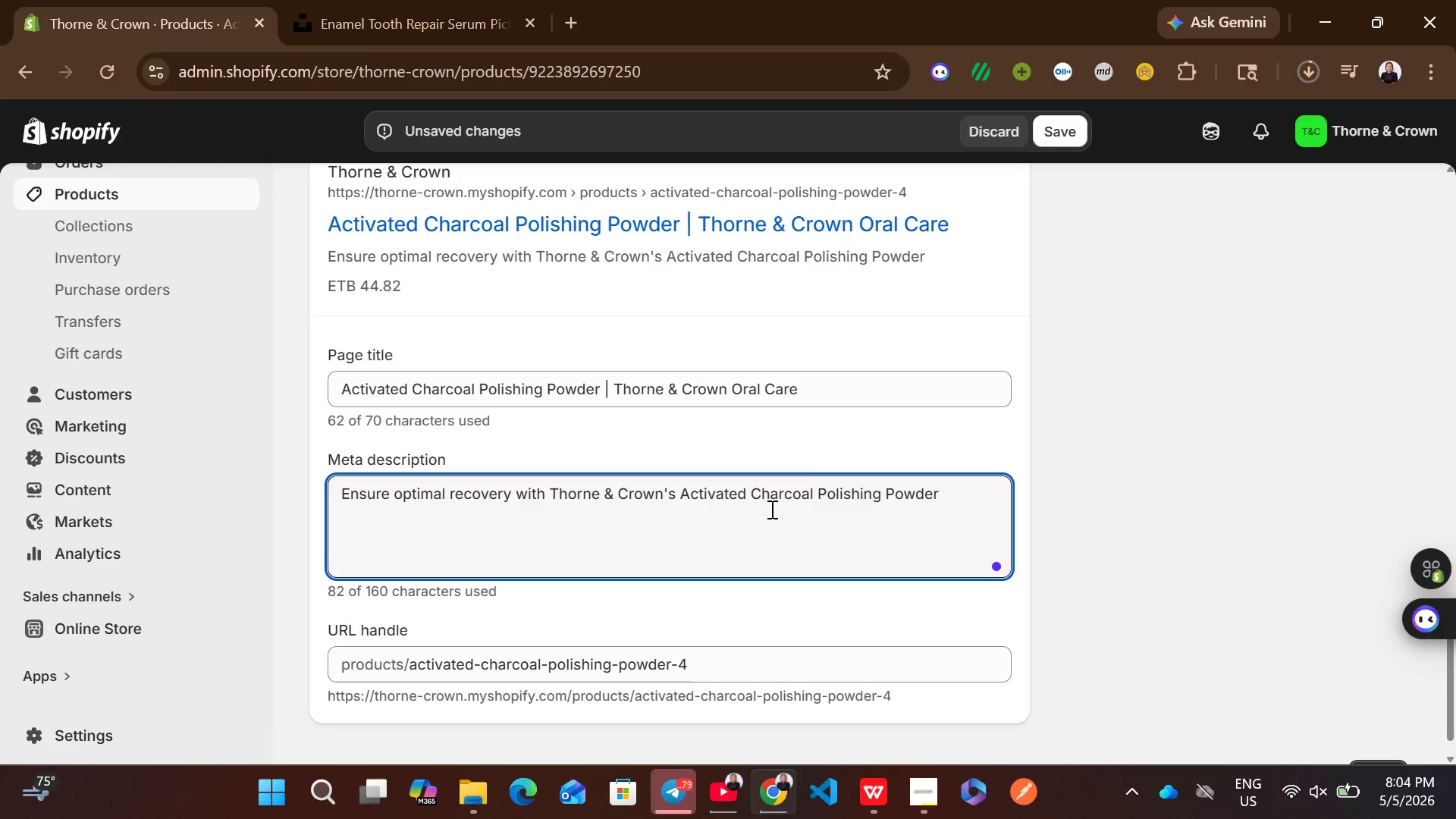 
key(Backspace)
 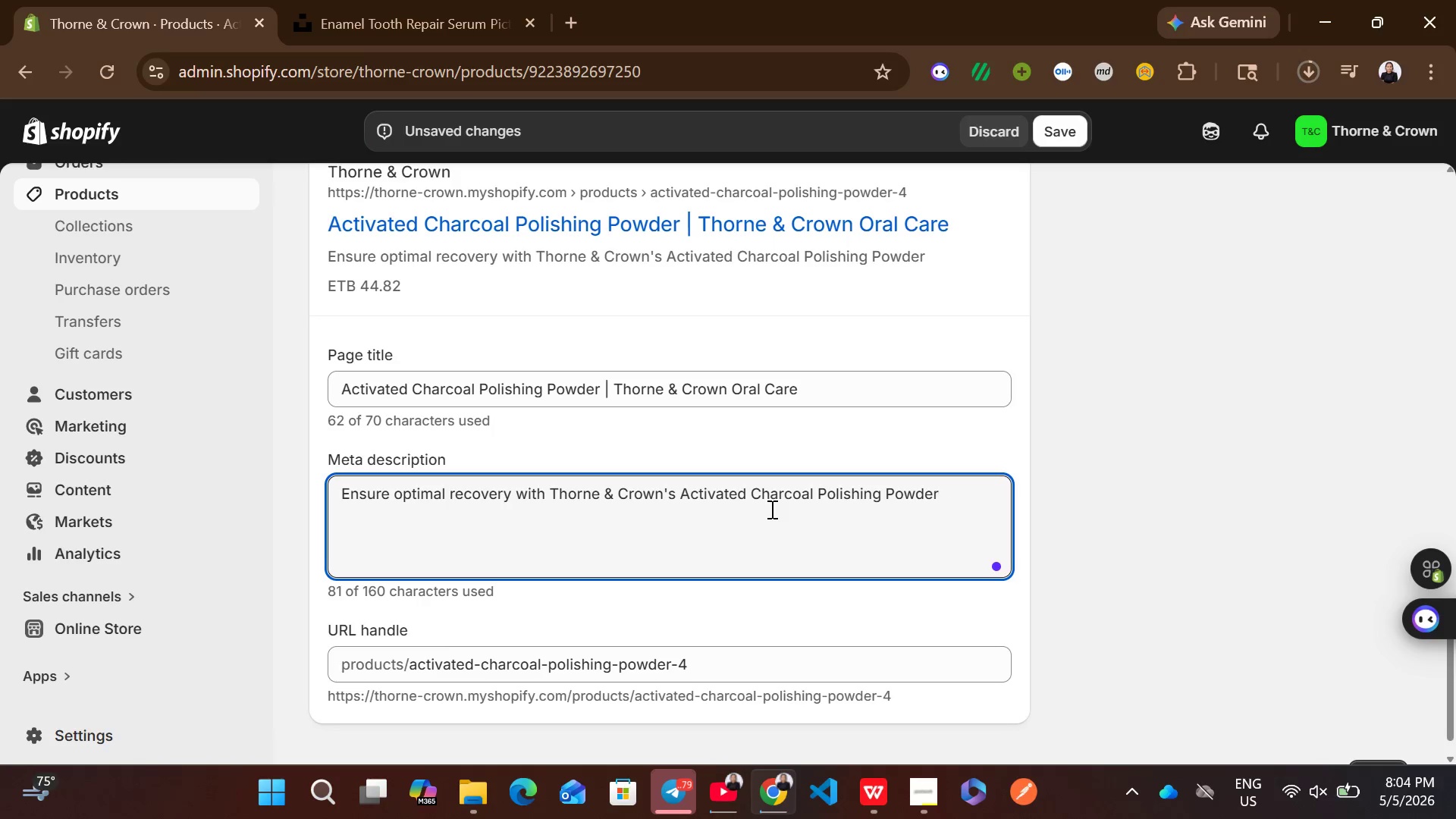 
key(Period)
 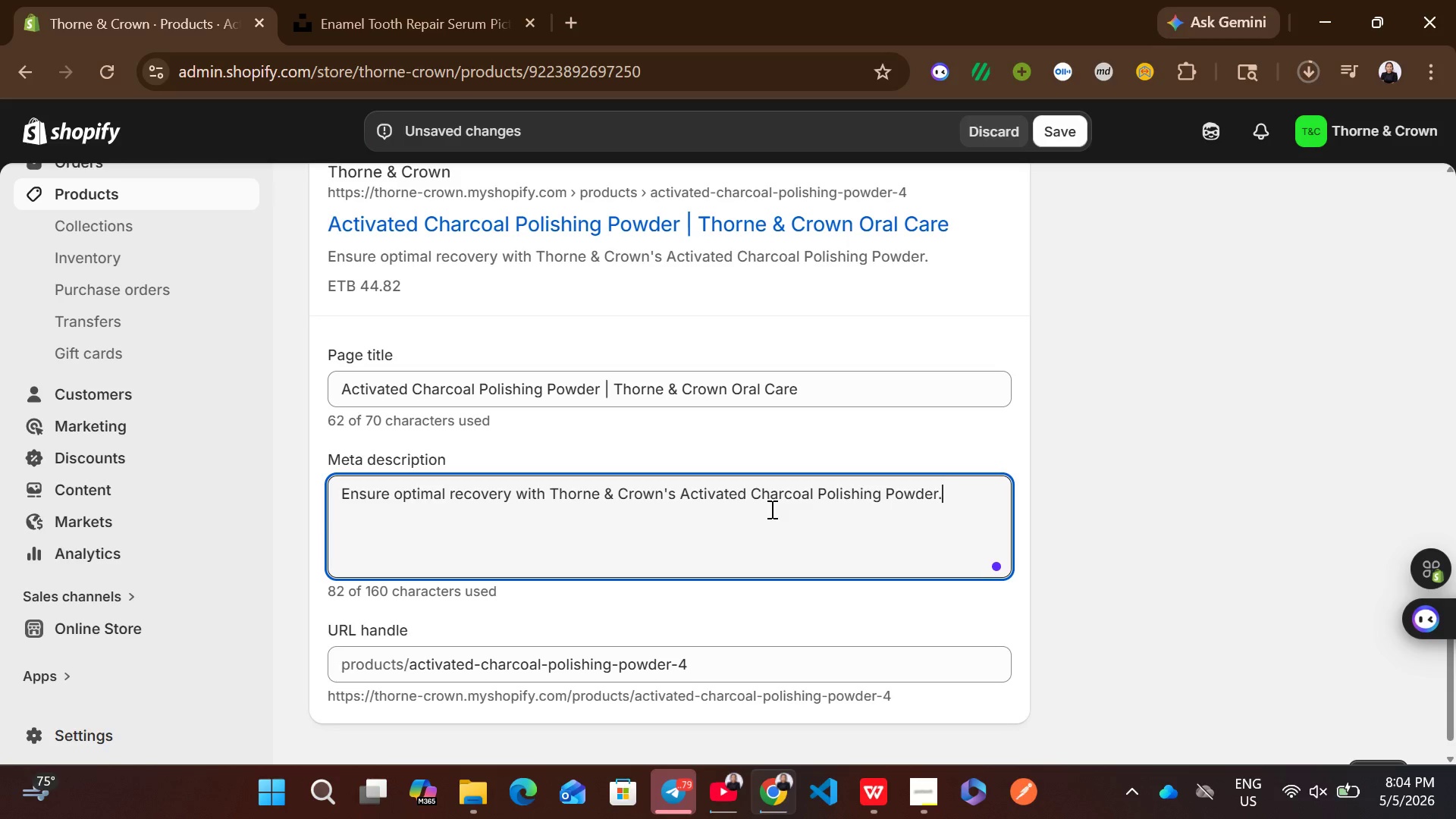 
key(Space)
 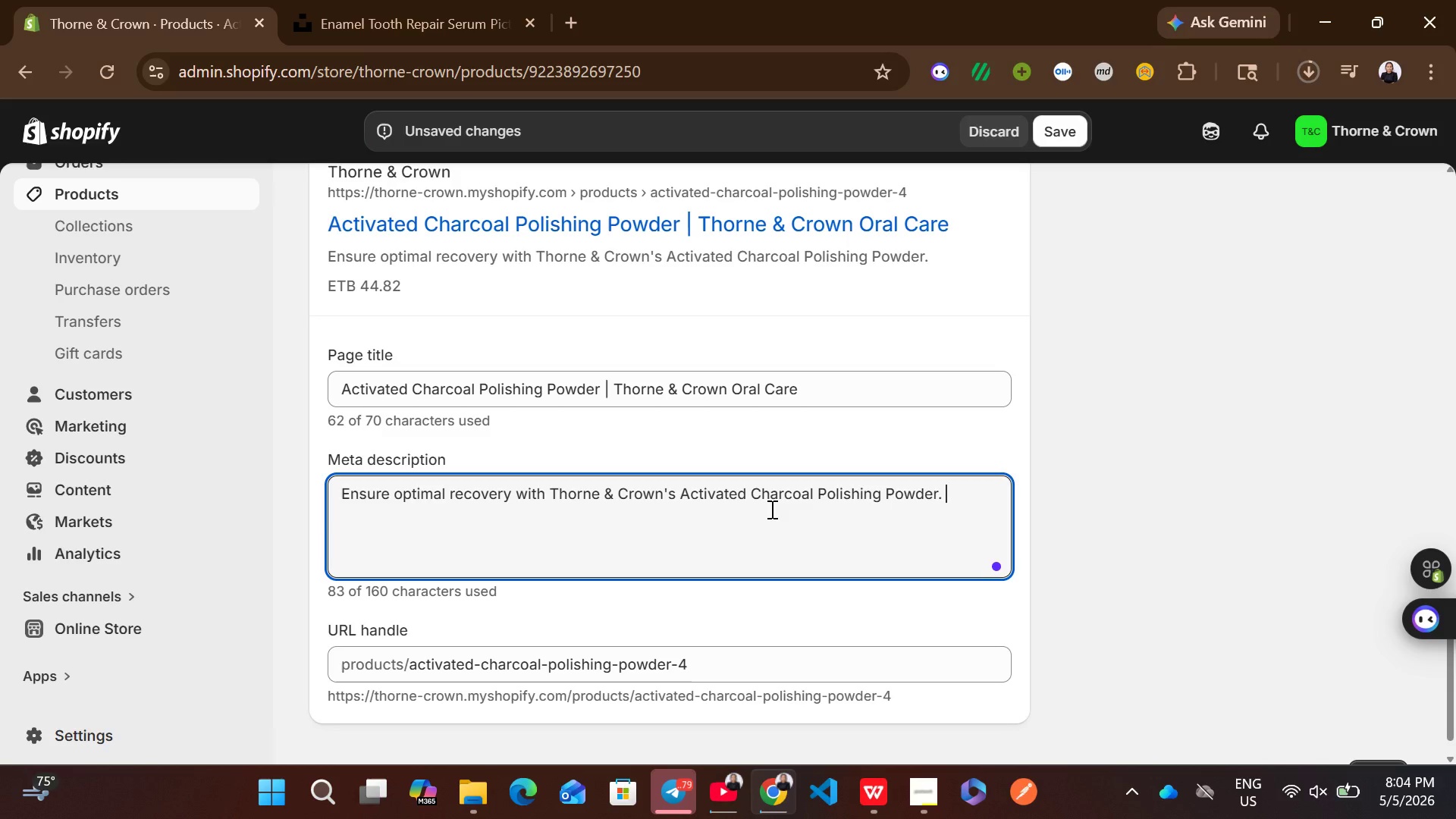 
type(designed for post )
 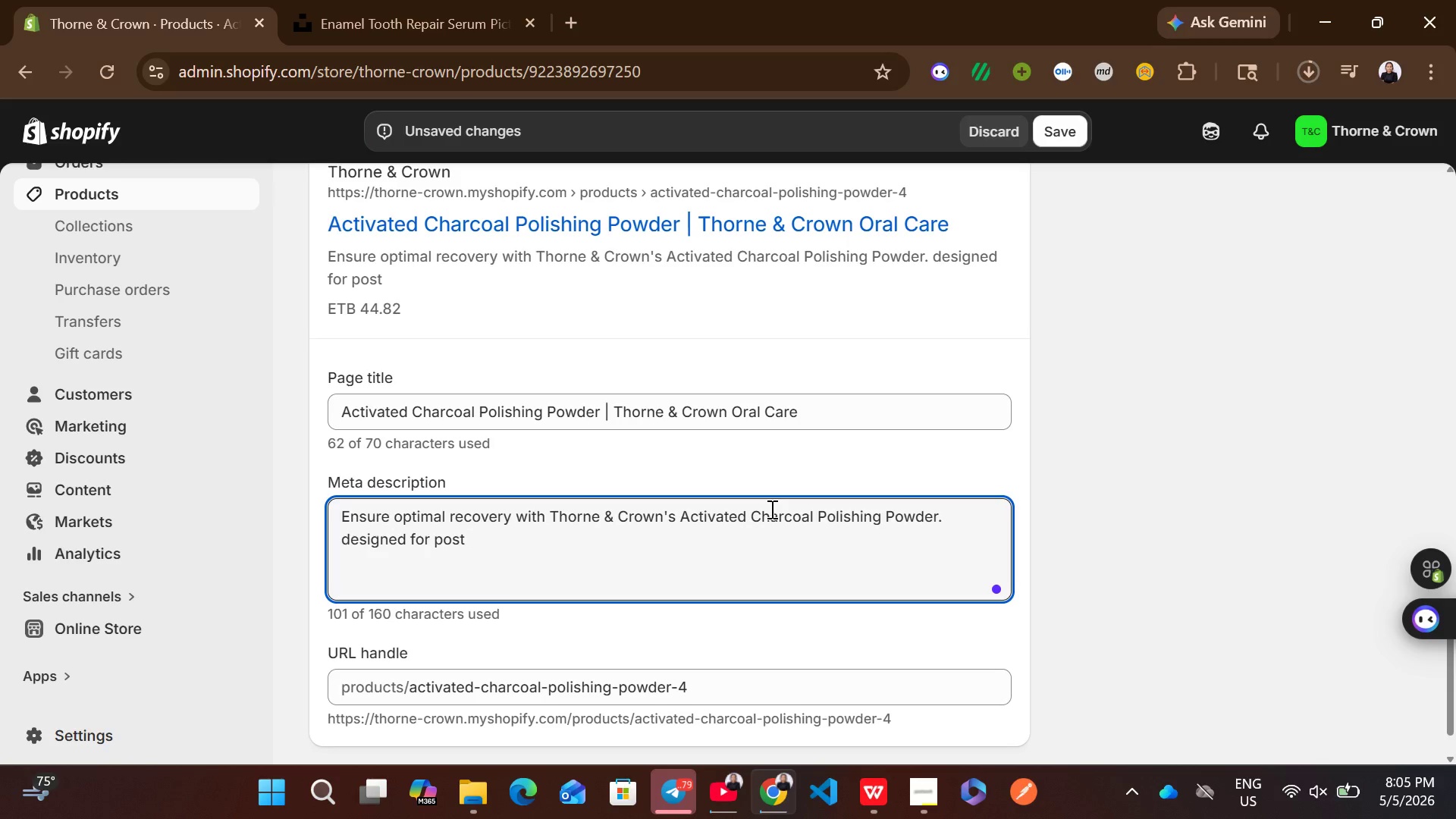 
wait(5.03)
 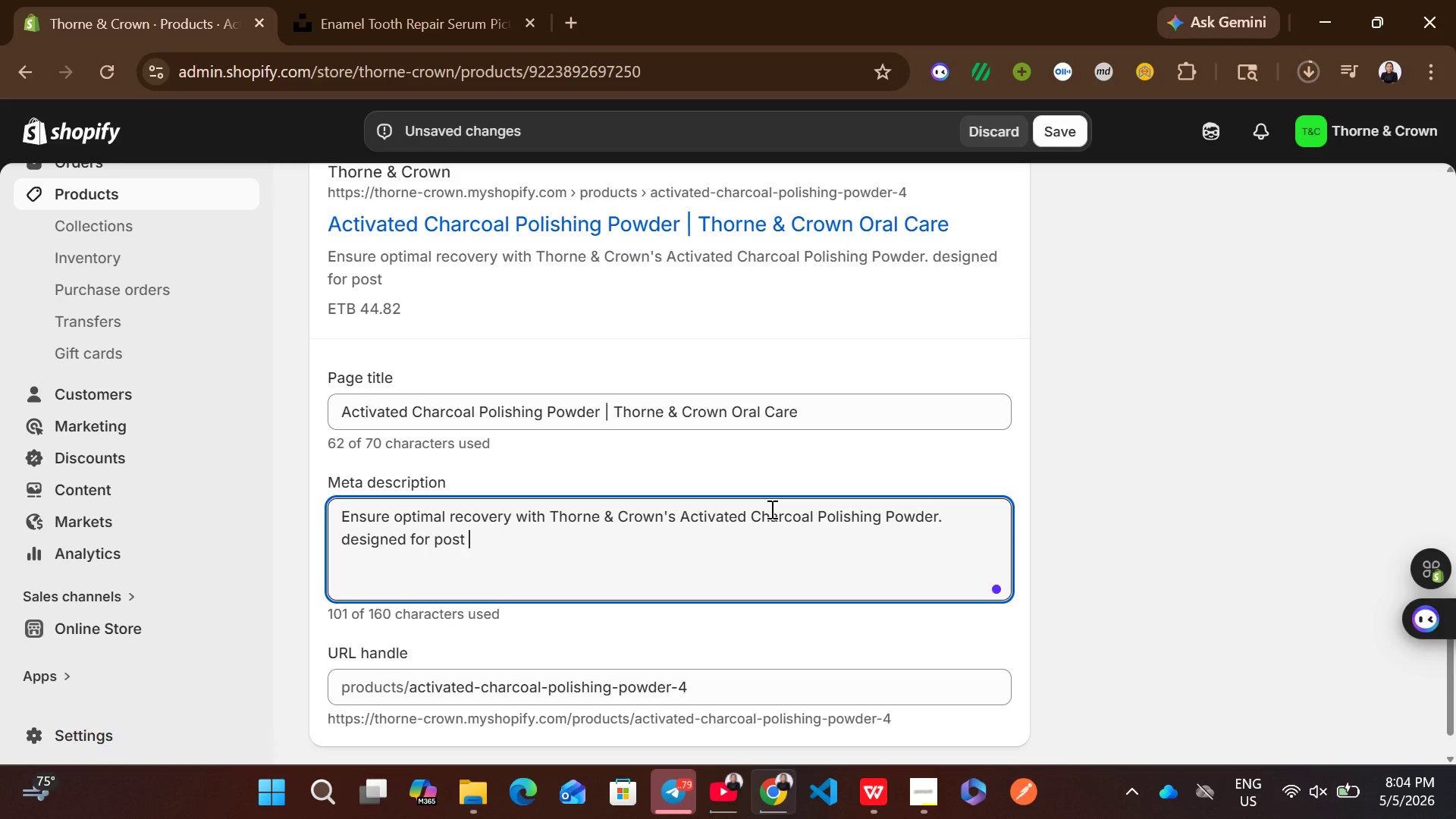 
type(po)
key(Backspace)
key(Backspace)
key(Backspace)
type(-op )
 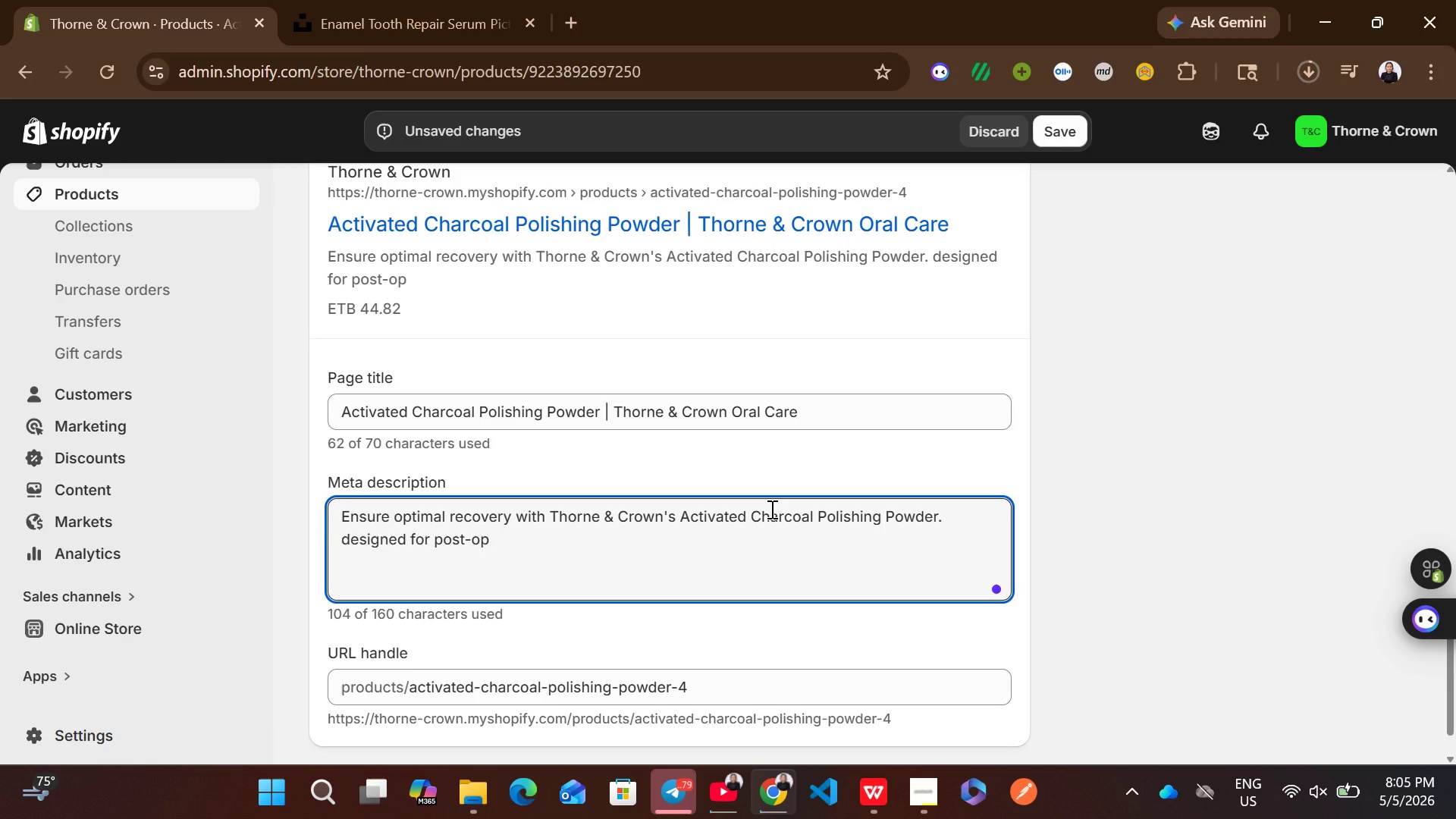 
type(care with tongue scraper, )
 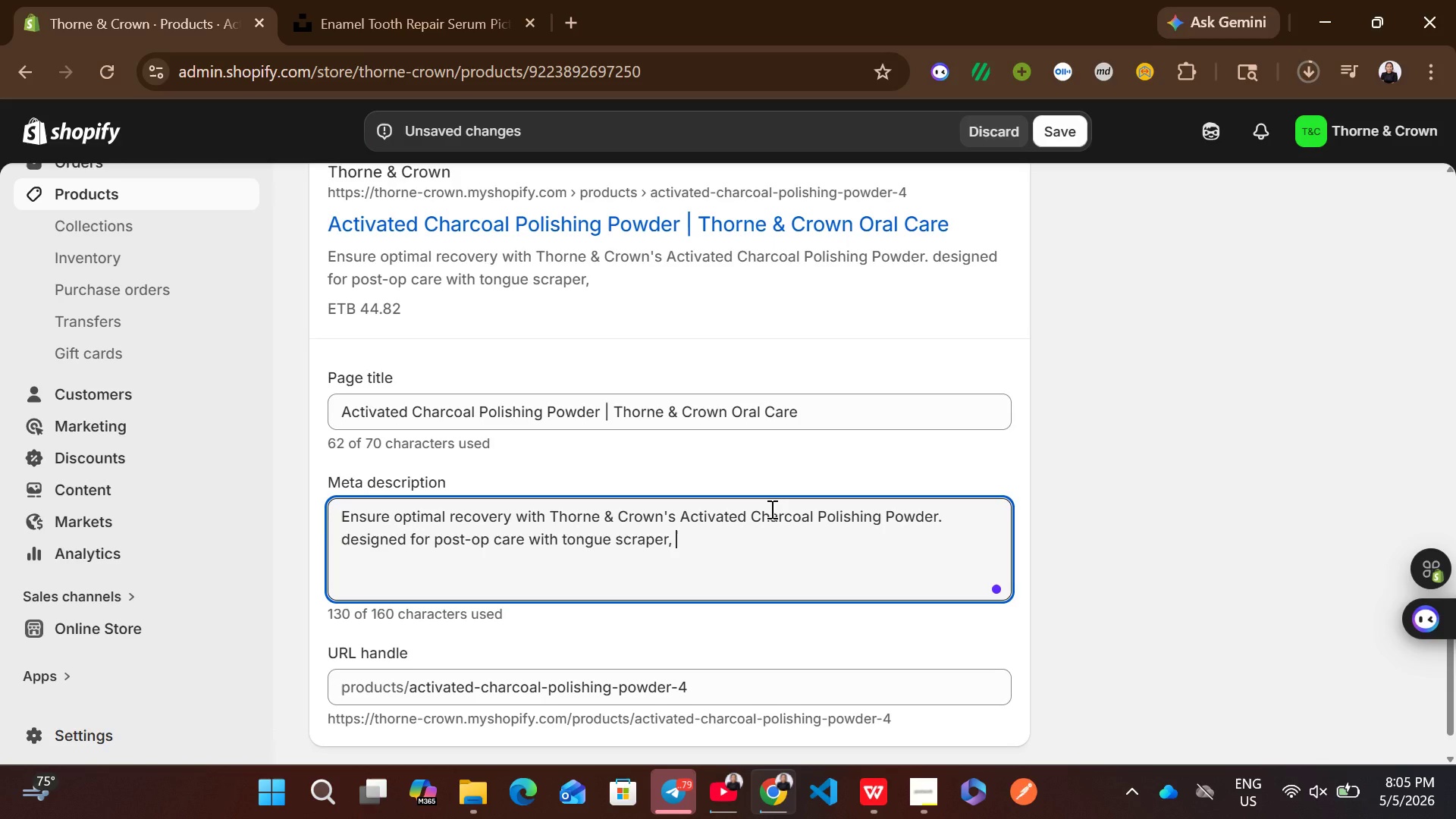 
type(copper detox, ayurvedic dental, oral detox )
 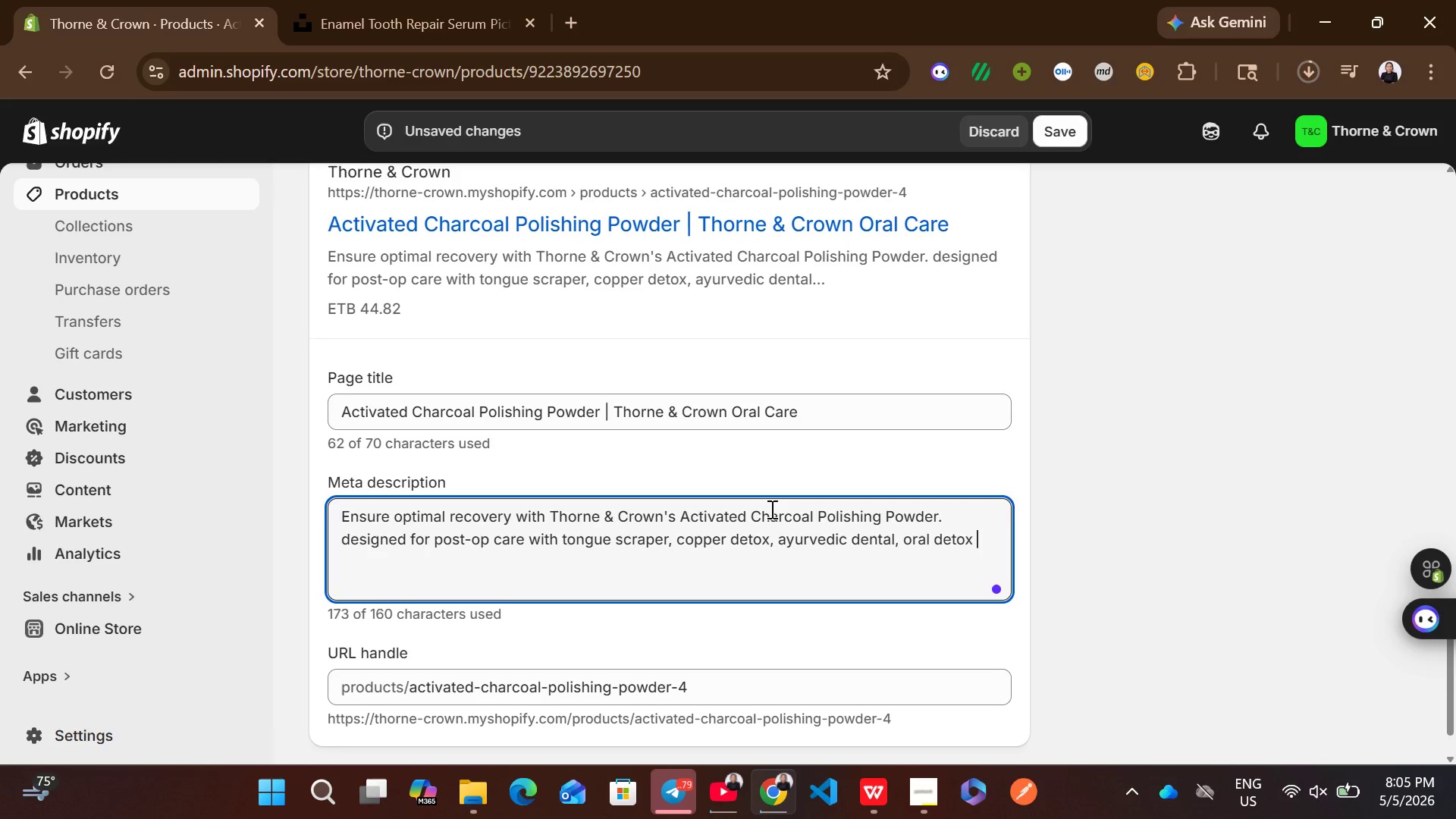 
left_click([915, 789])